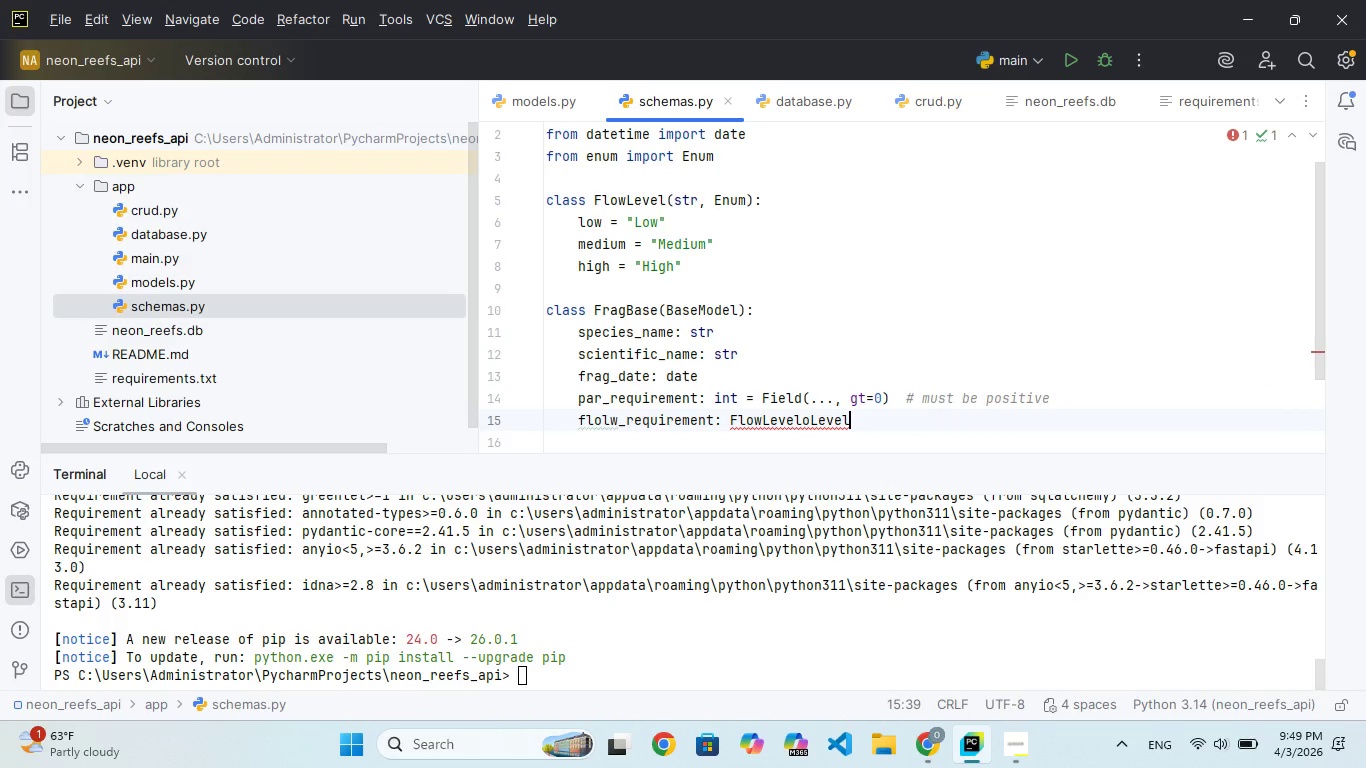 
key(Backspace)
 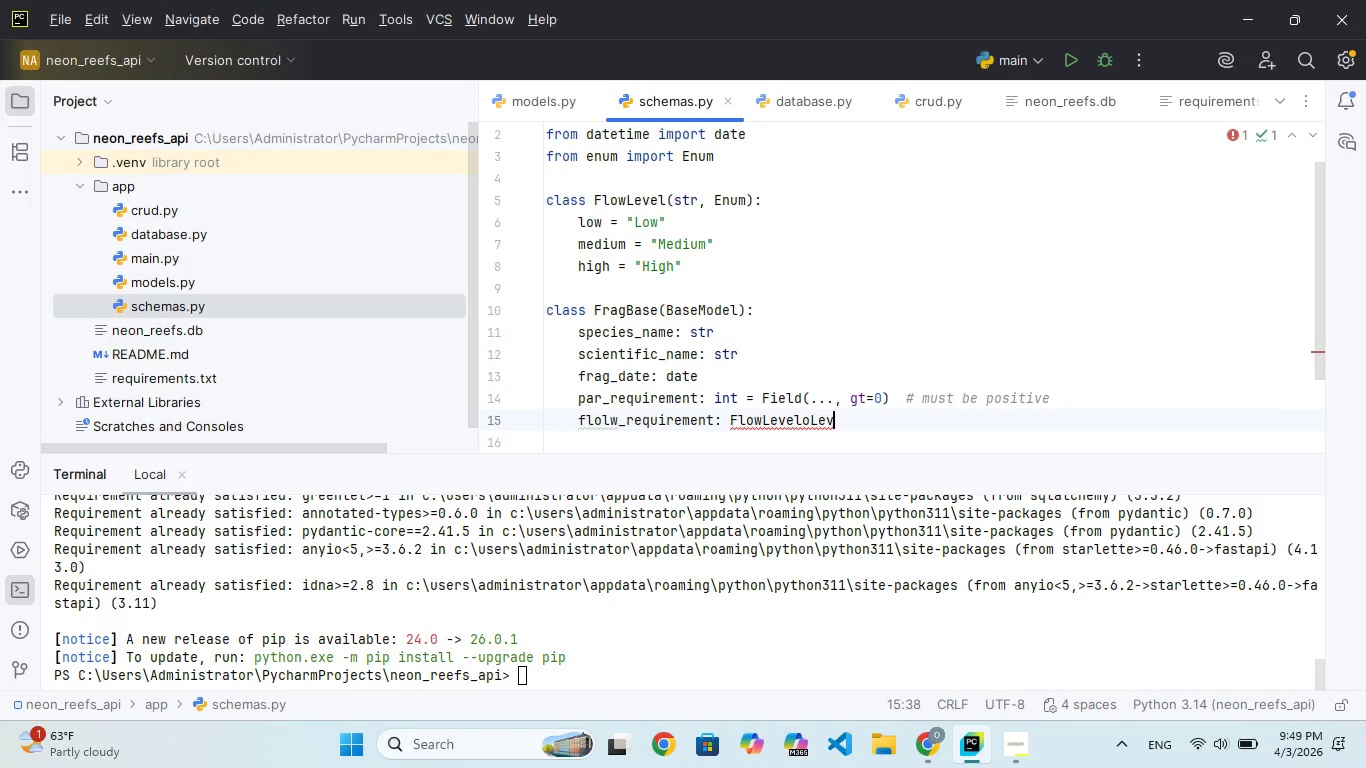 
key(Backspace)
 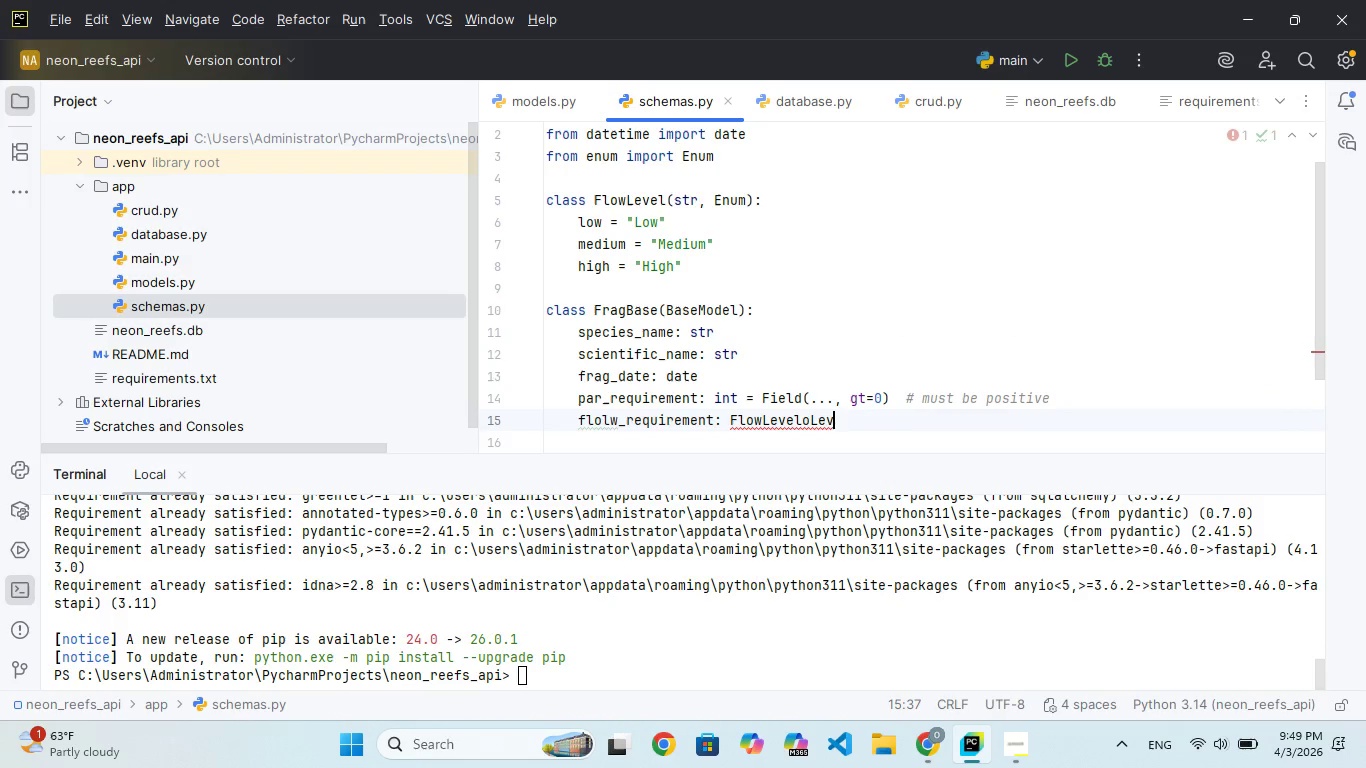 
key(Backspace)
 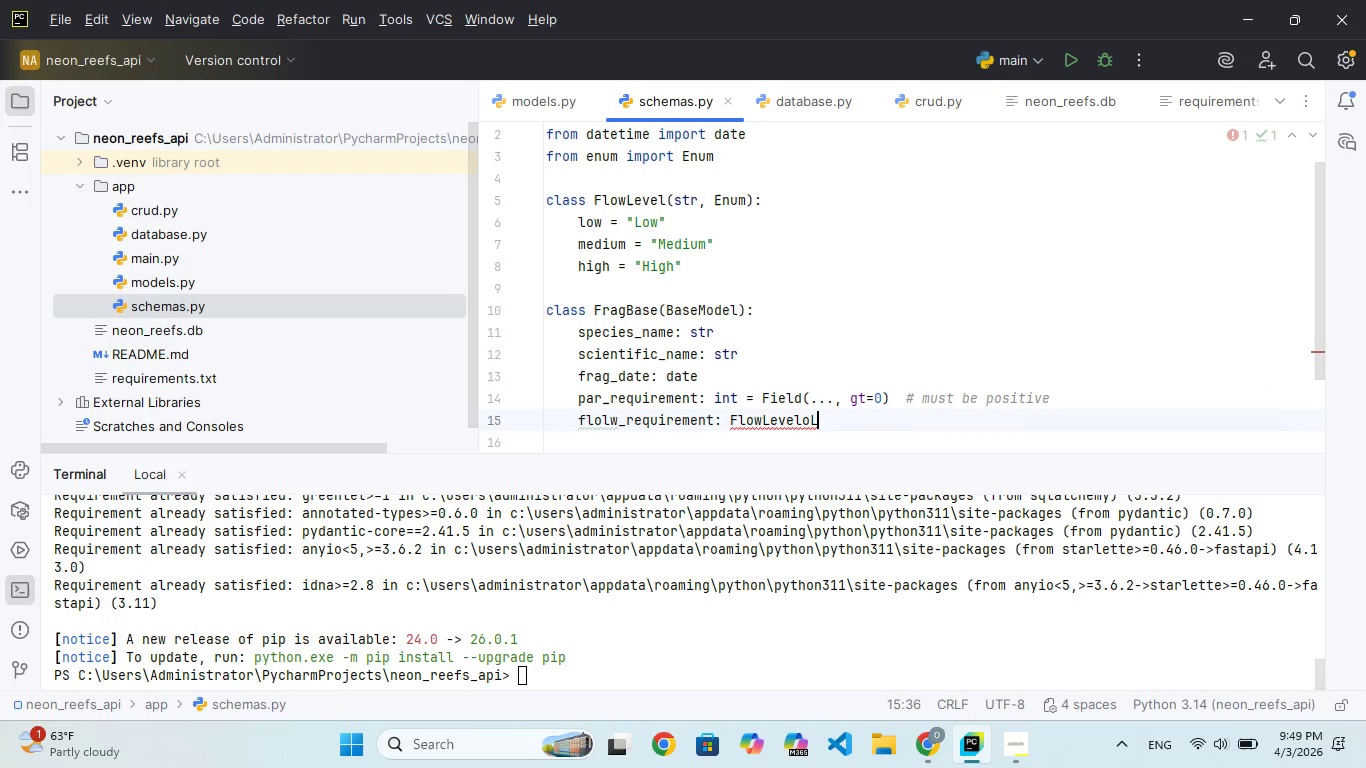 
key(Backspace)
 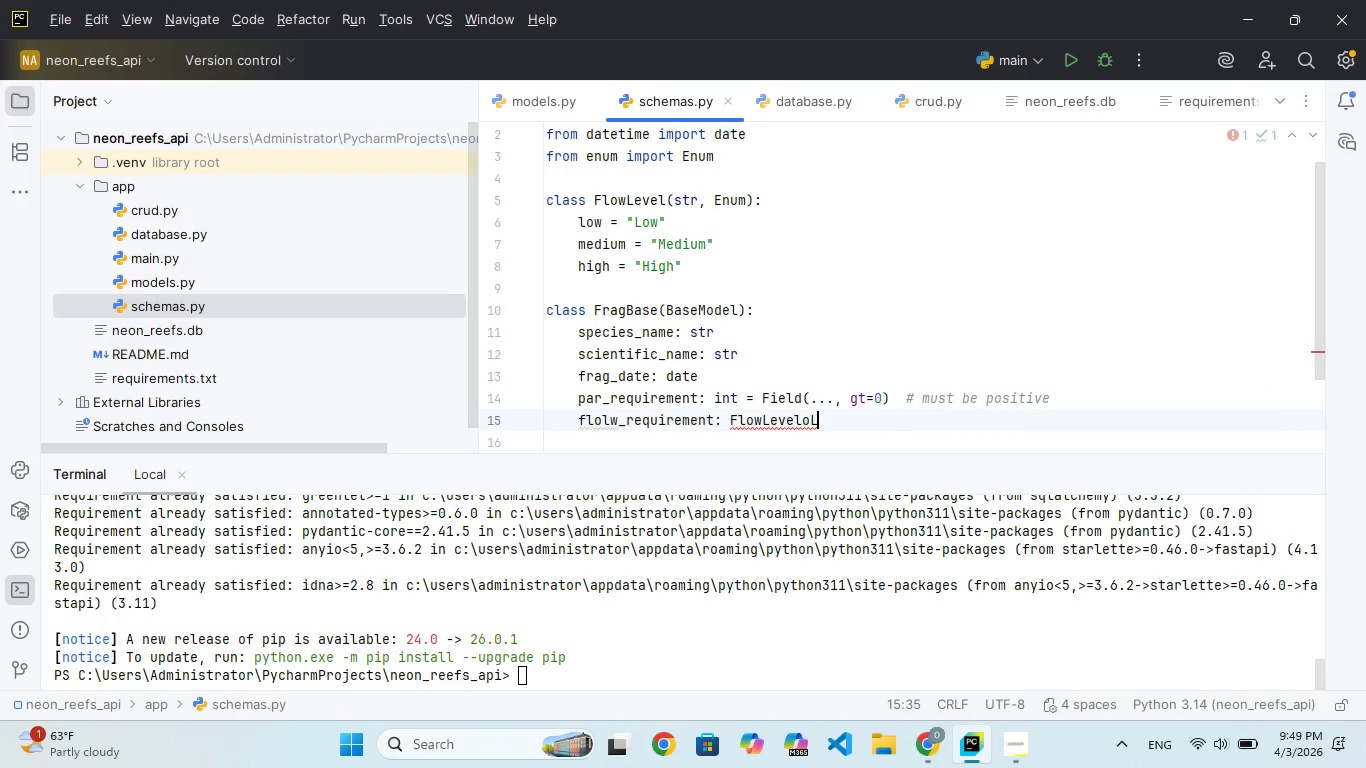 
key(Backspace)
 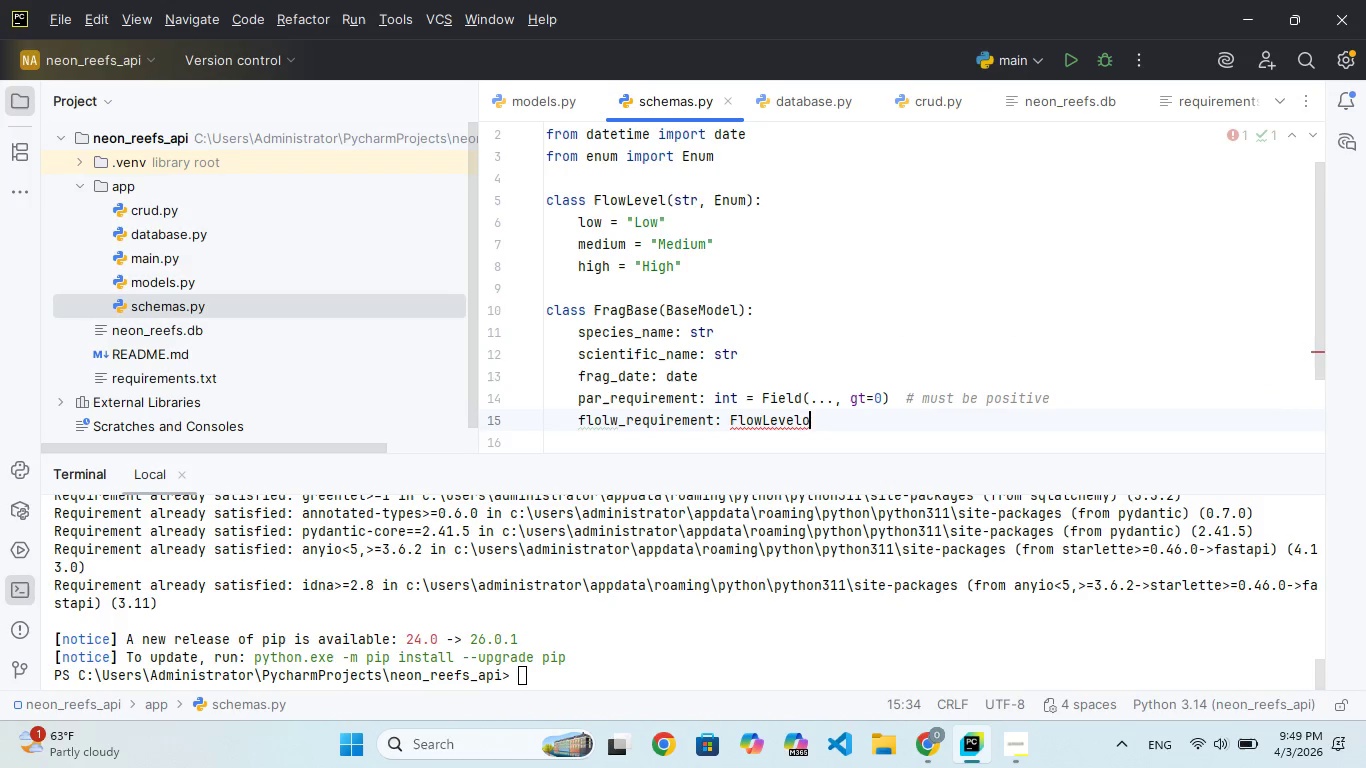 
key(Backspace)
 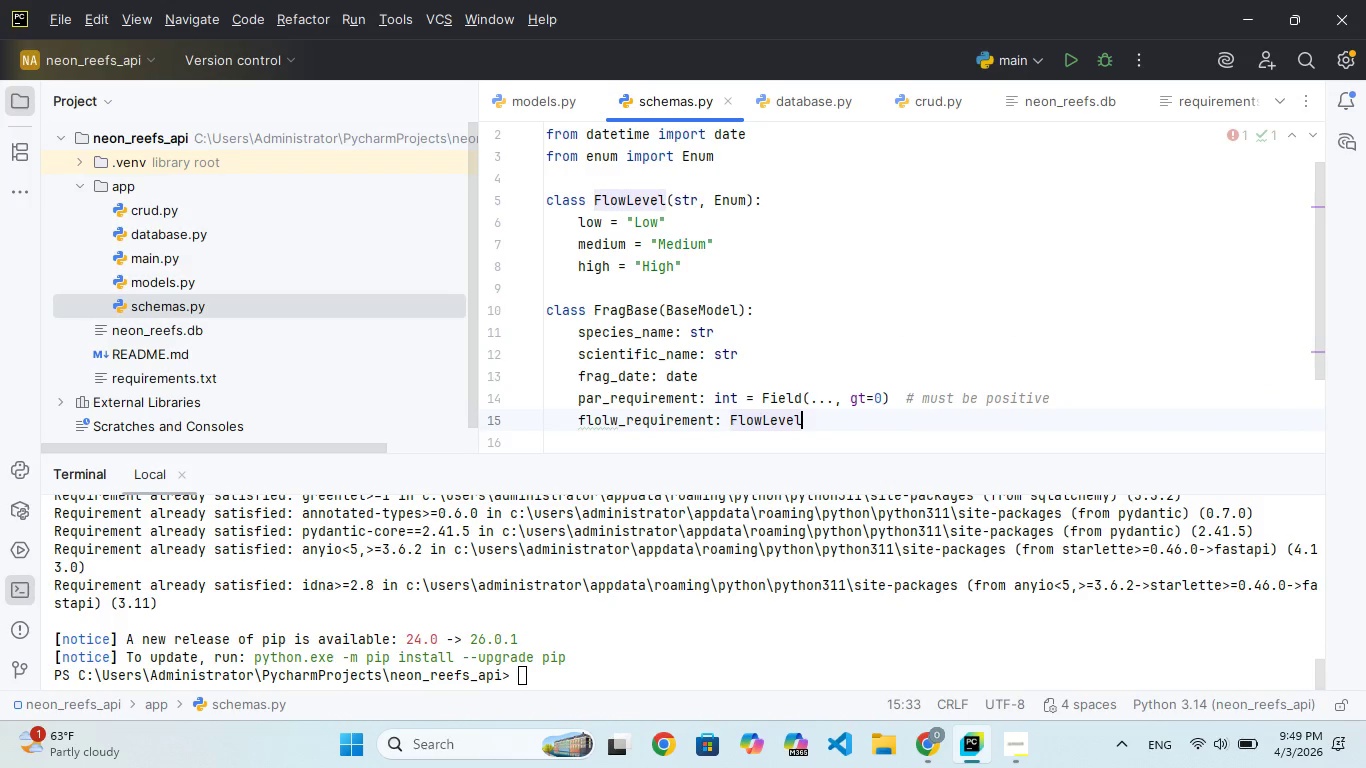 
key(Backspace)
 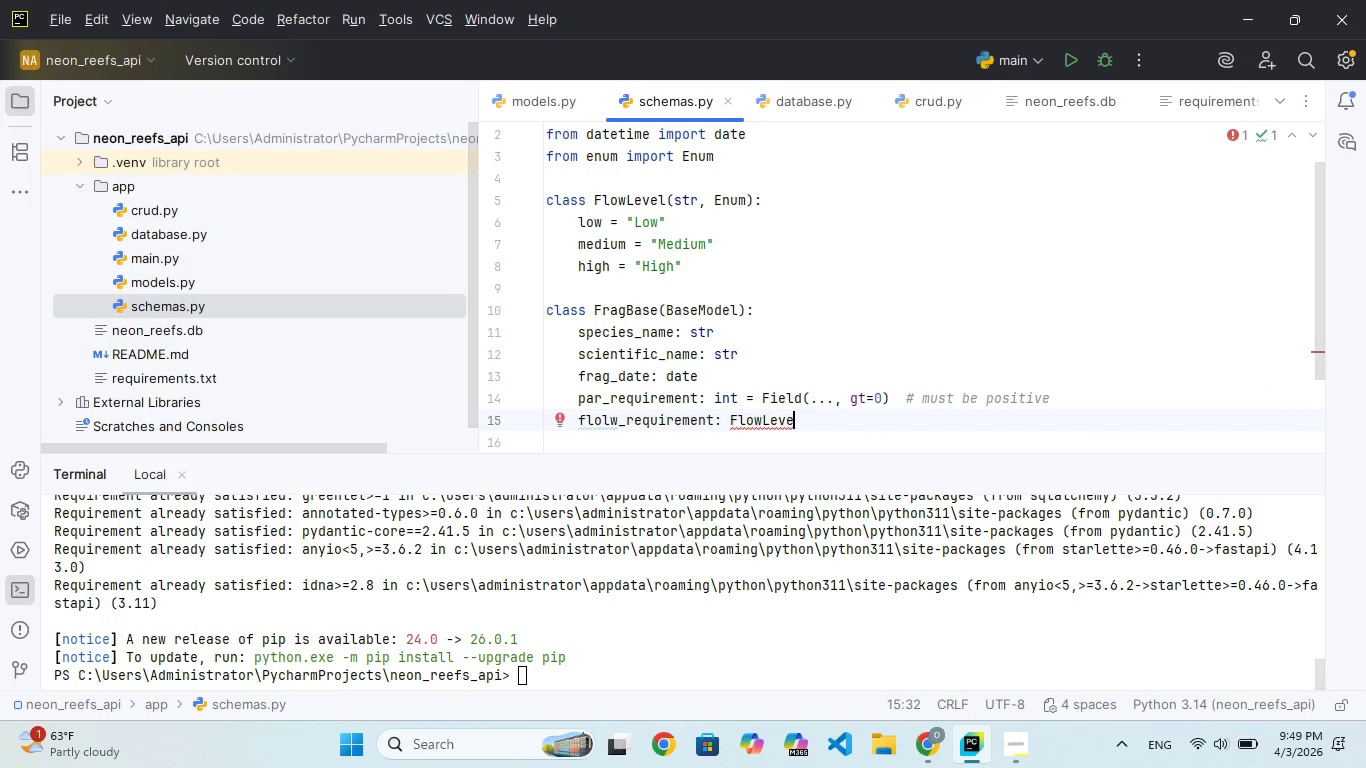 
key(L)
 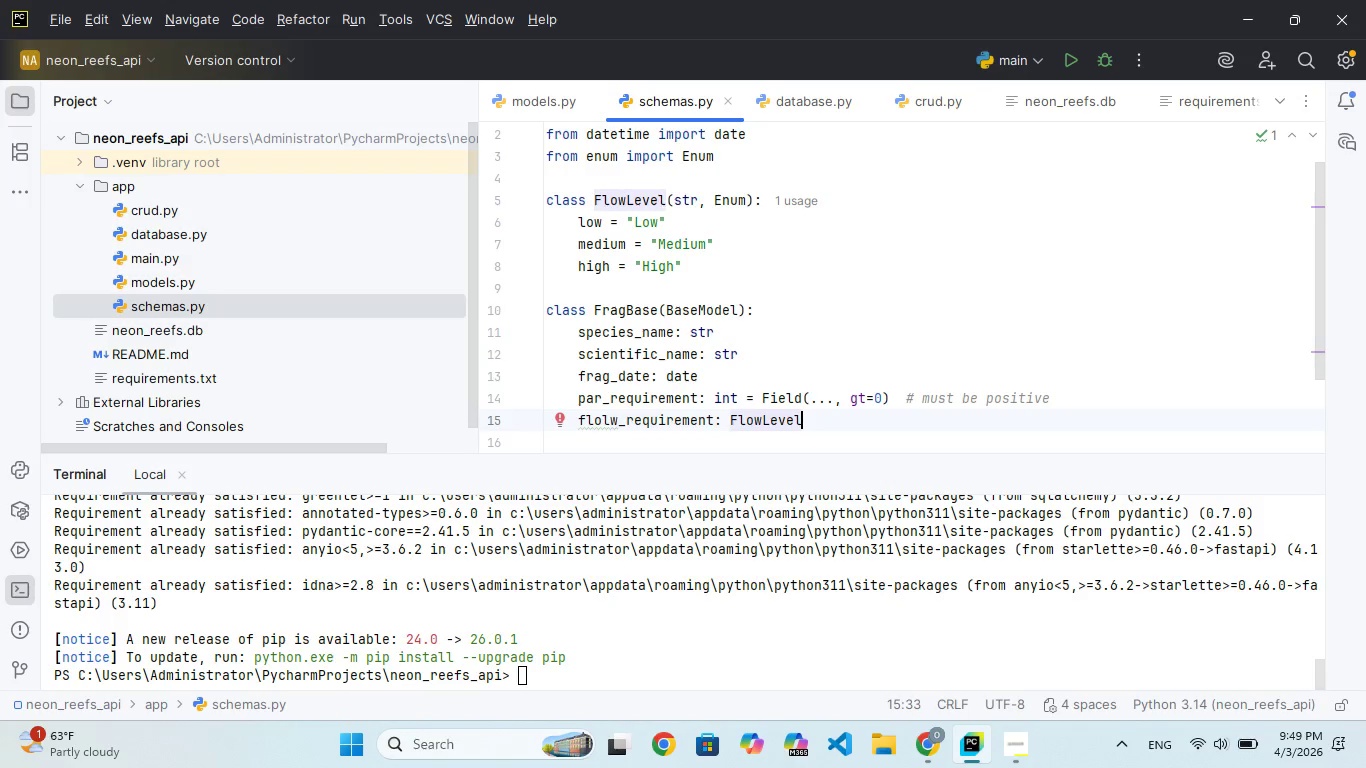 
key(Enter)
 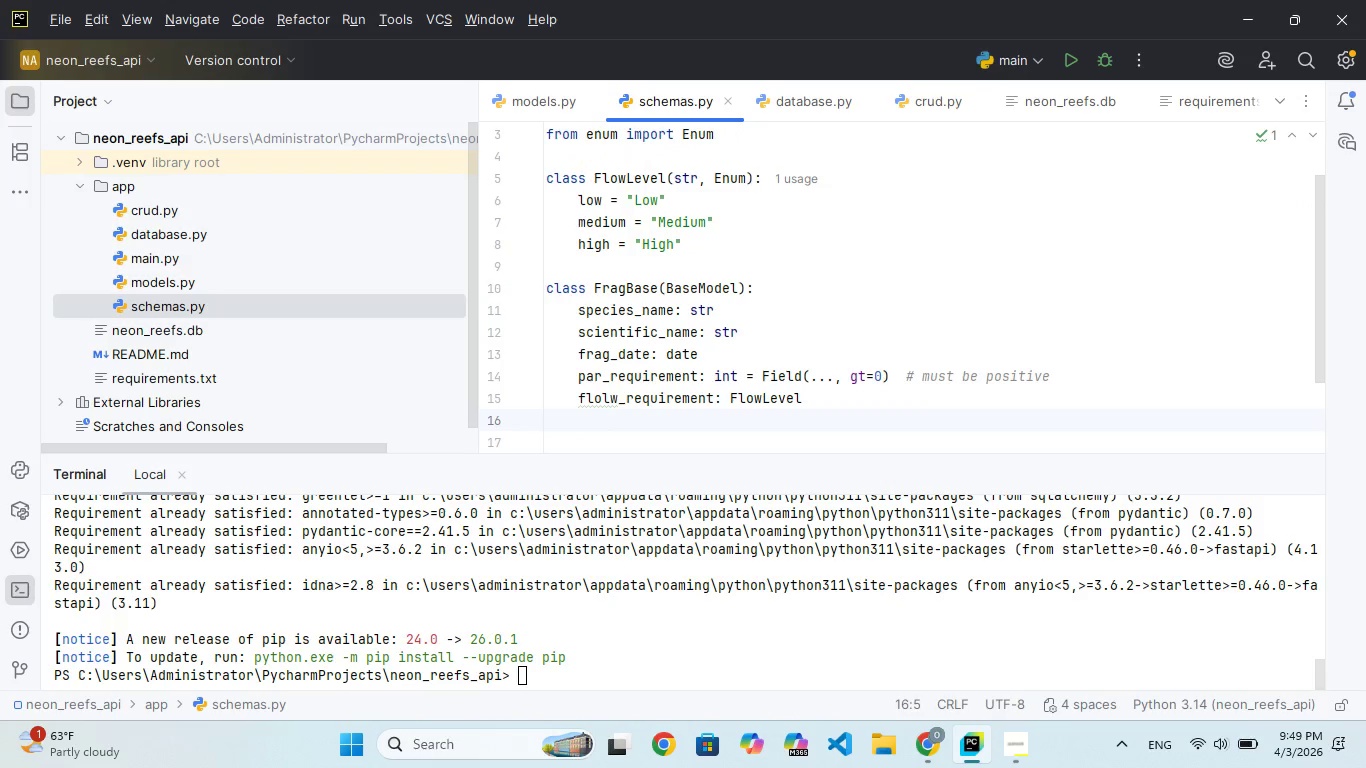 
type(price)
 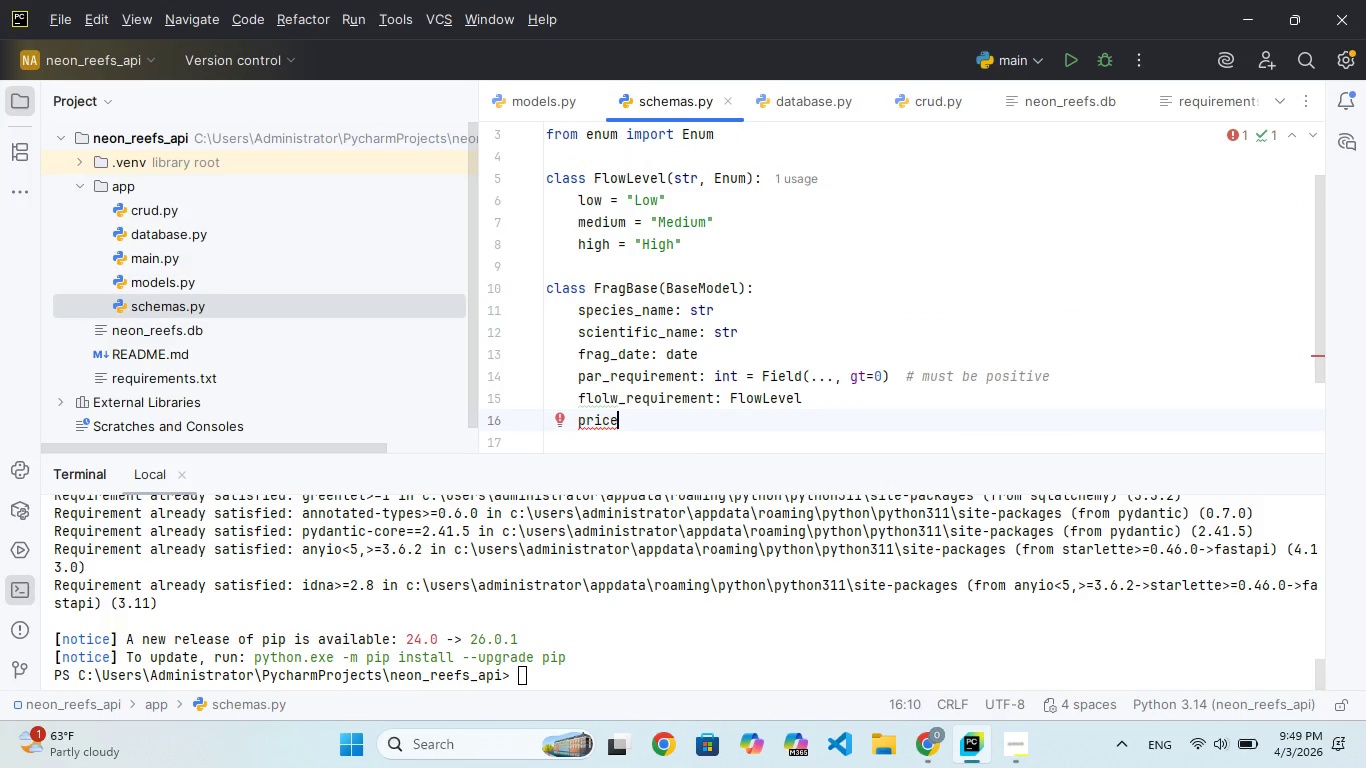 
type(: flot)
 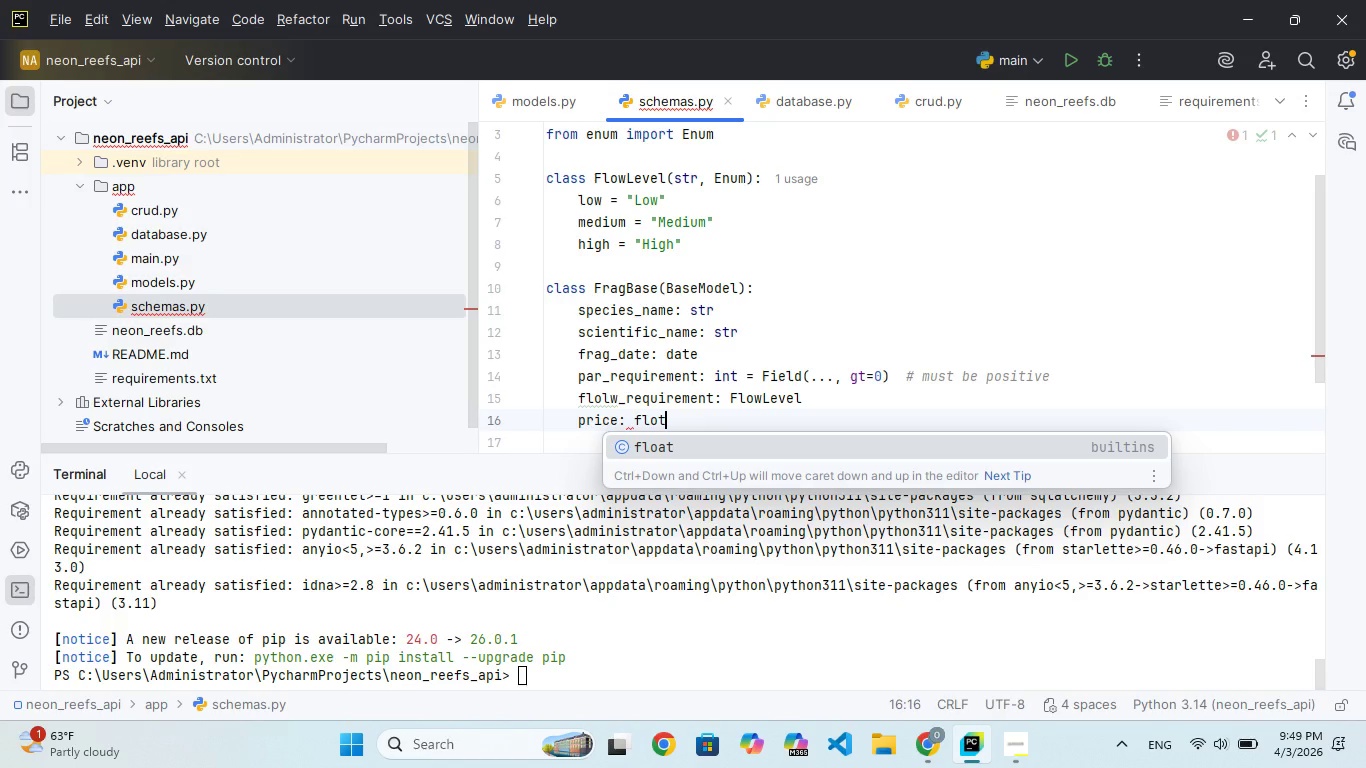 
key(Enter)
 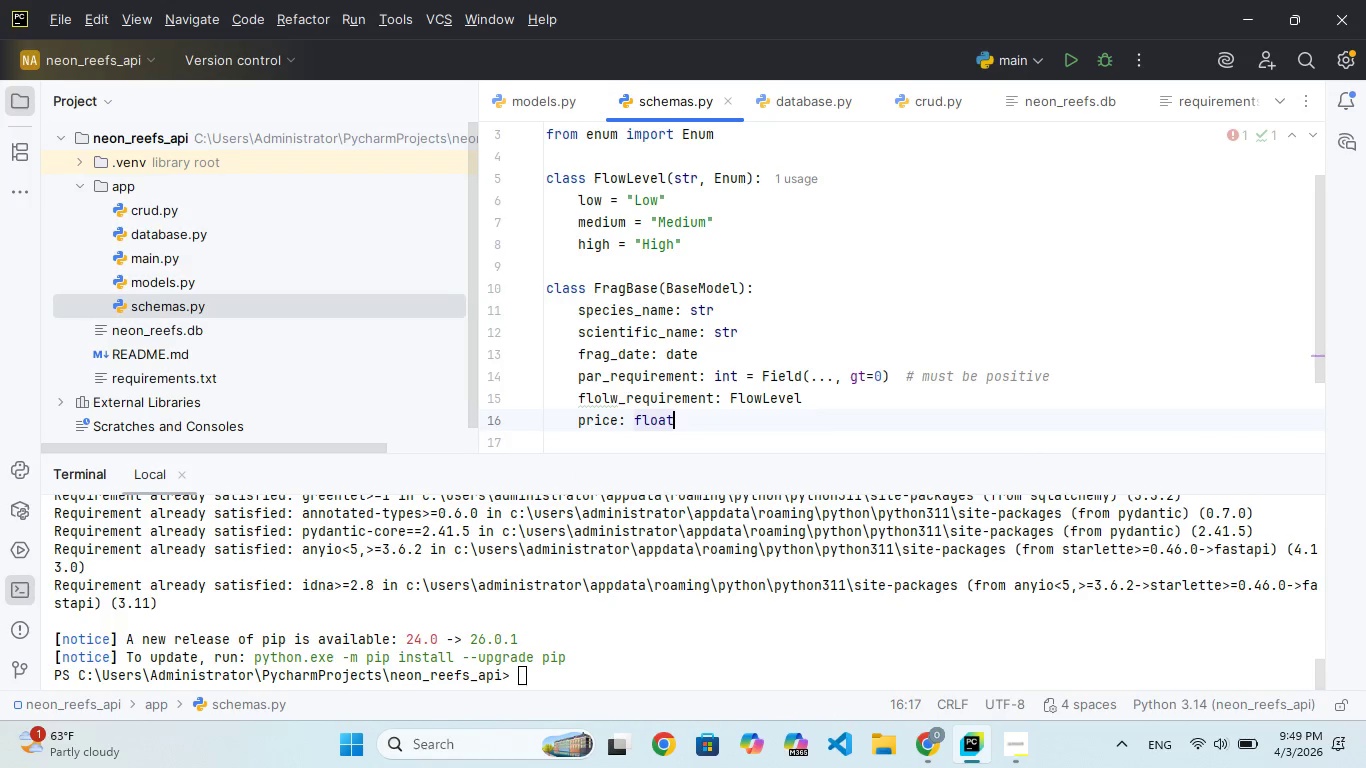 
key(Enter)
 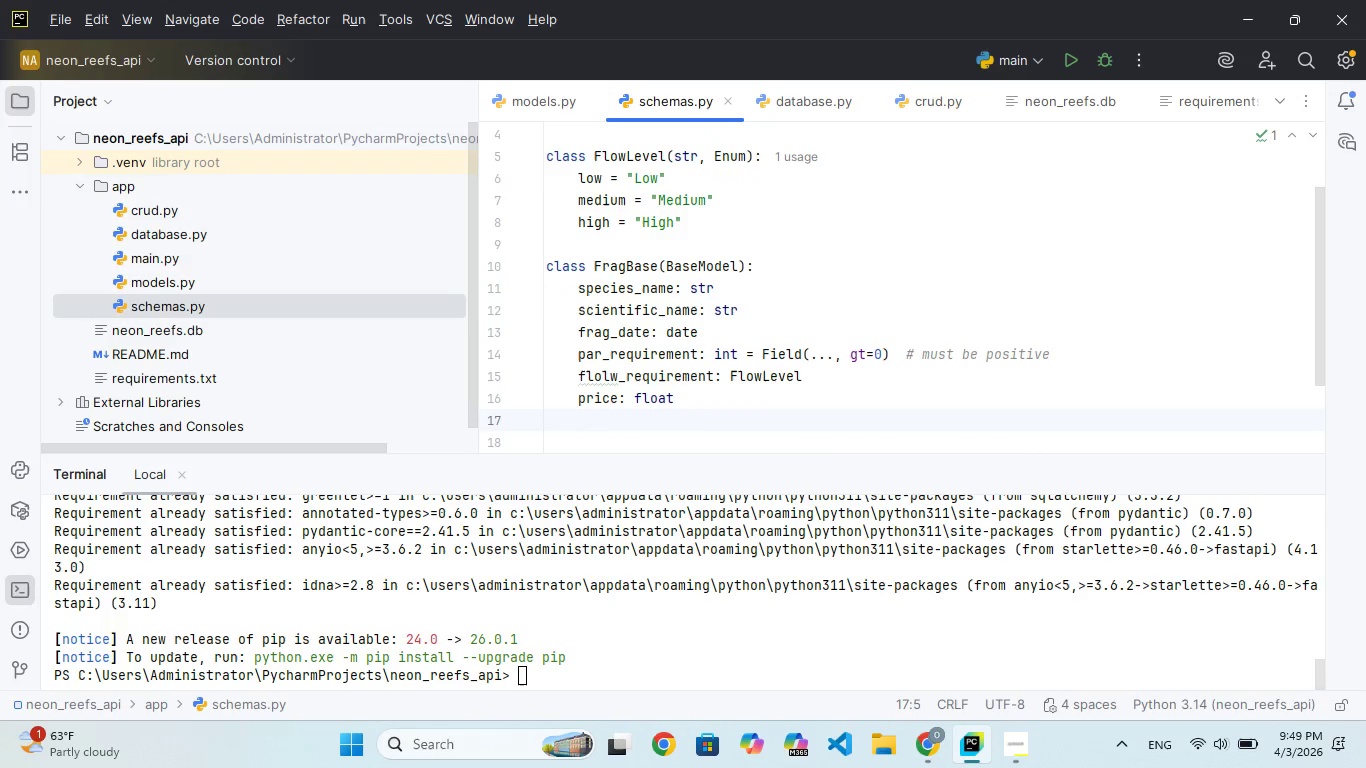 
key(ArrowUp)
 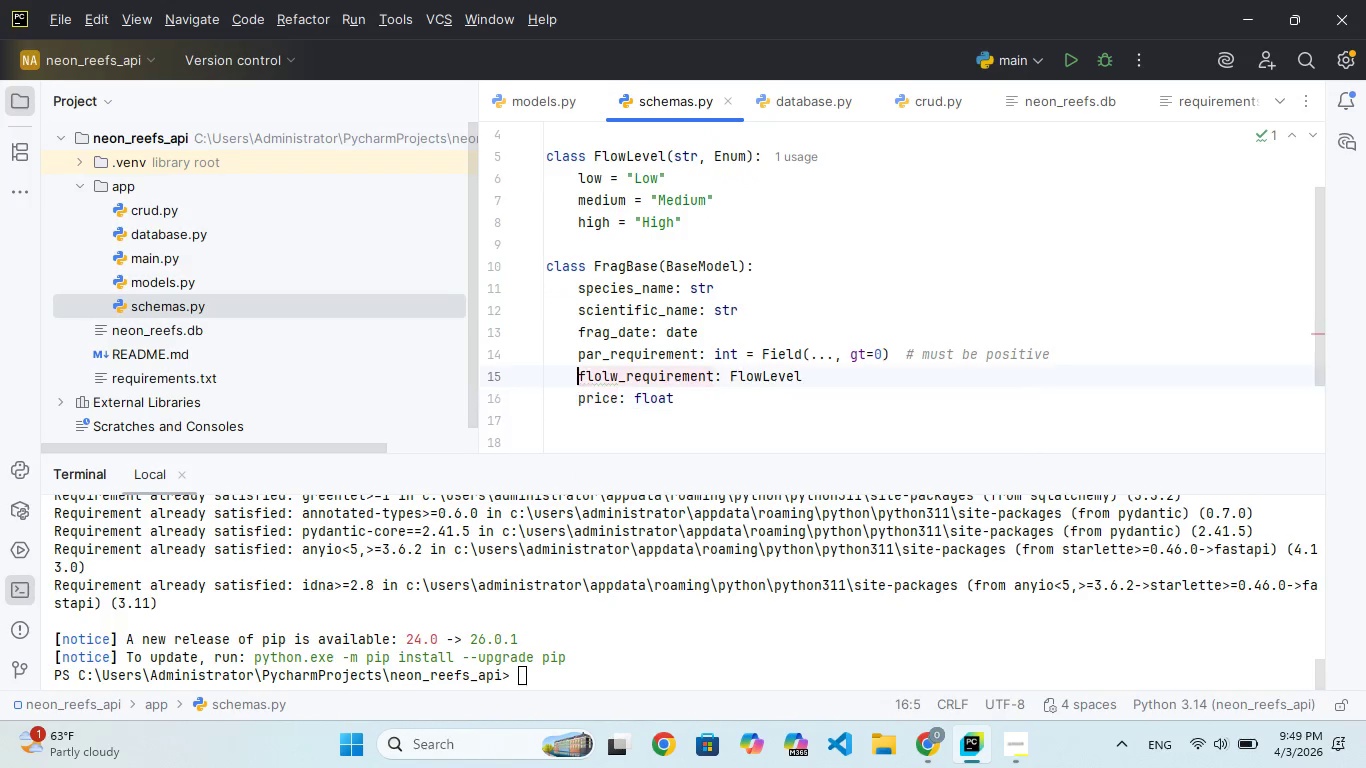 
key(ArrowUp)
 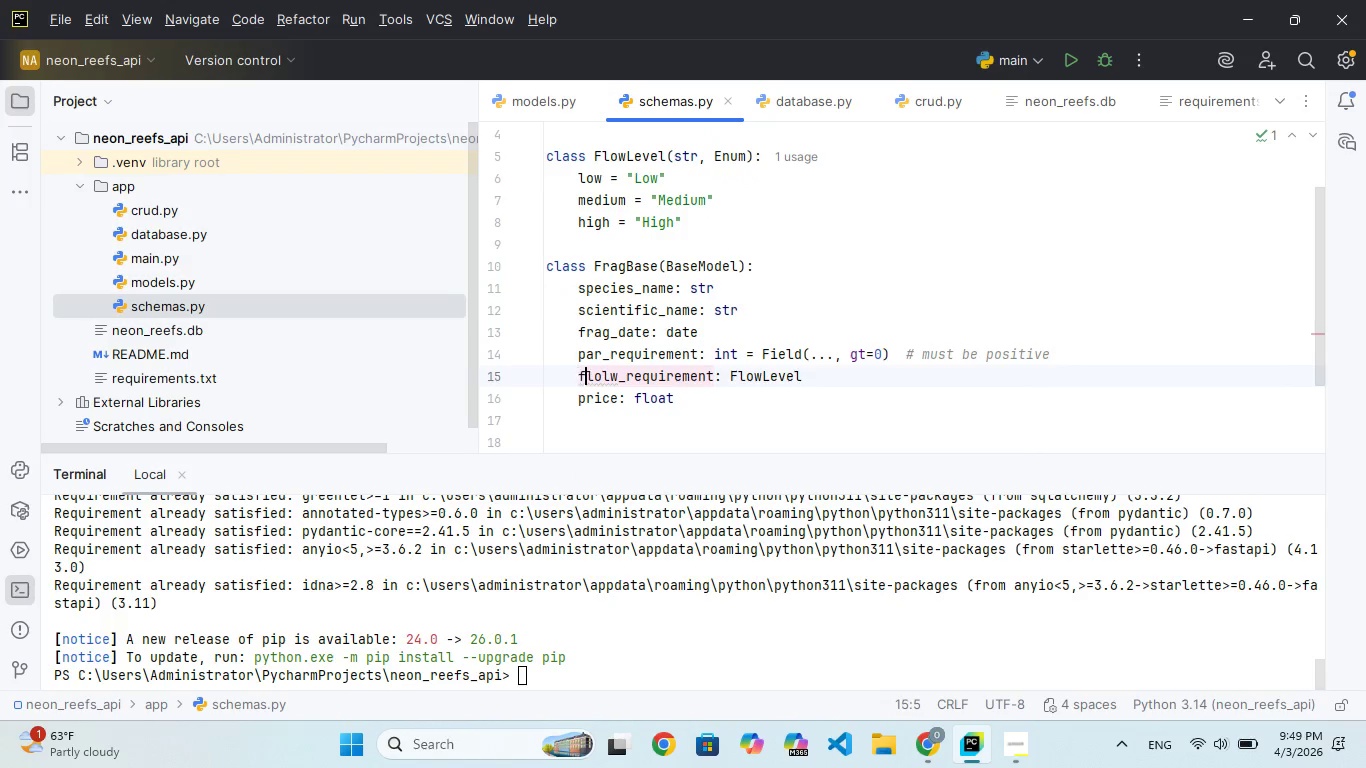 
key(ArrowRight)
 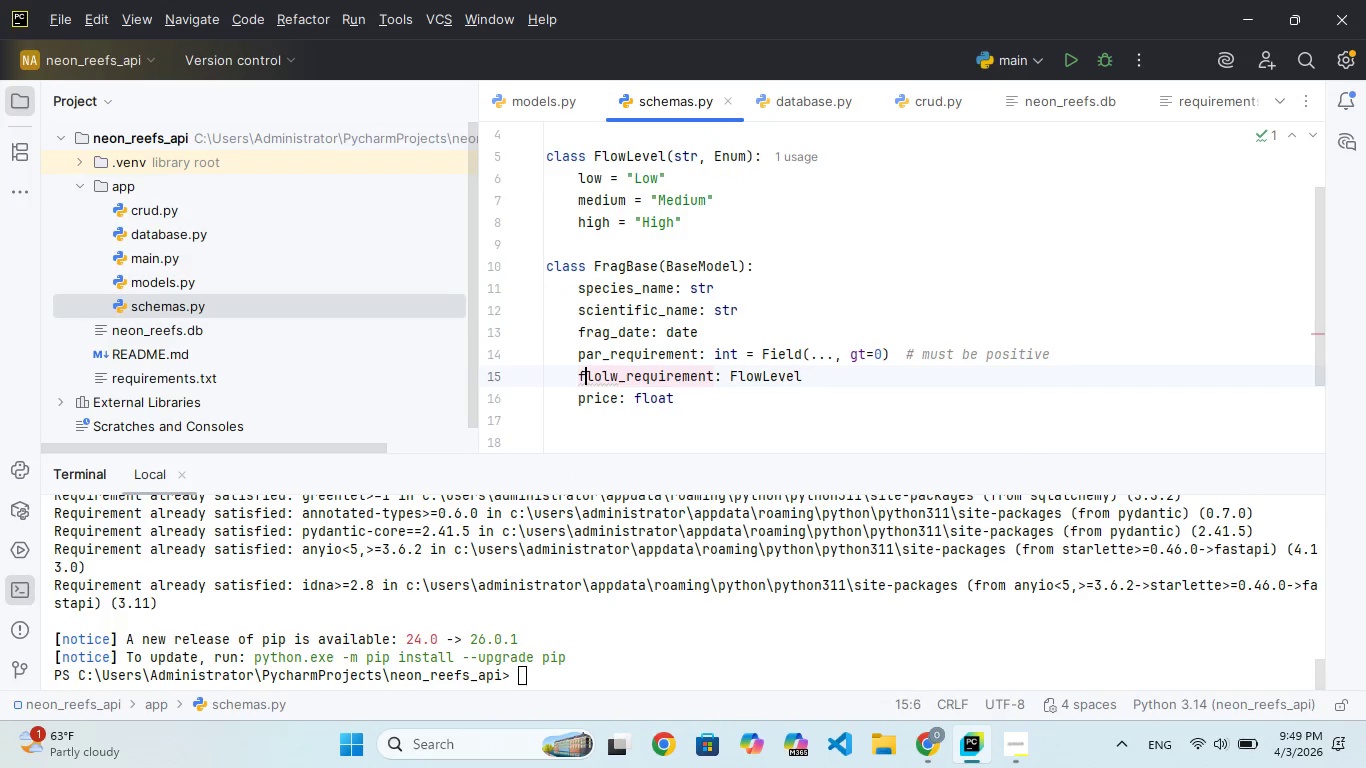 
key(ArrowRight)
 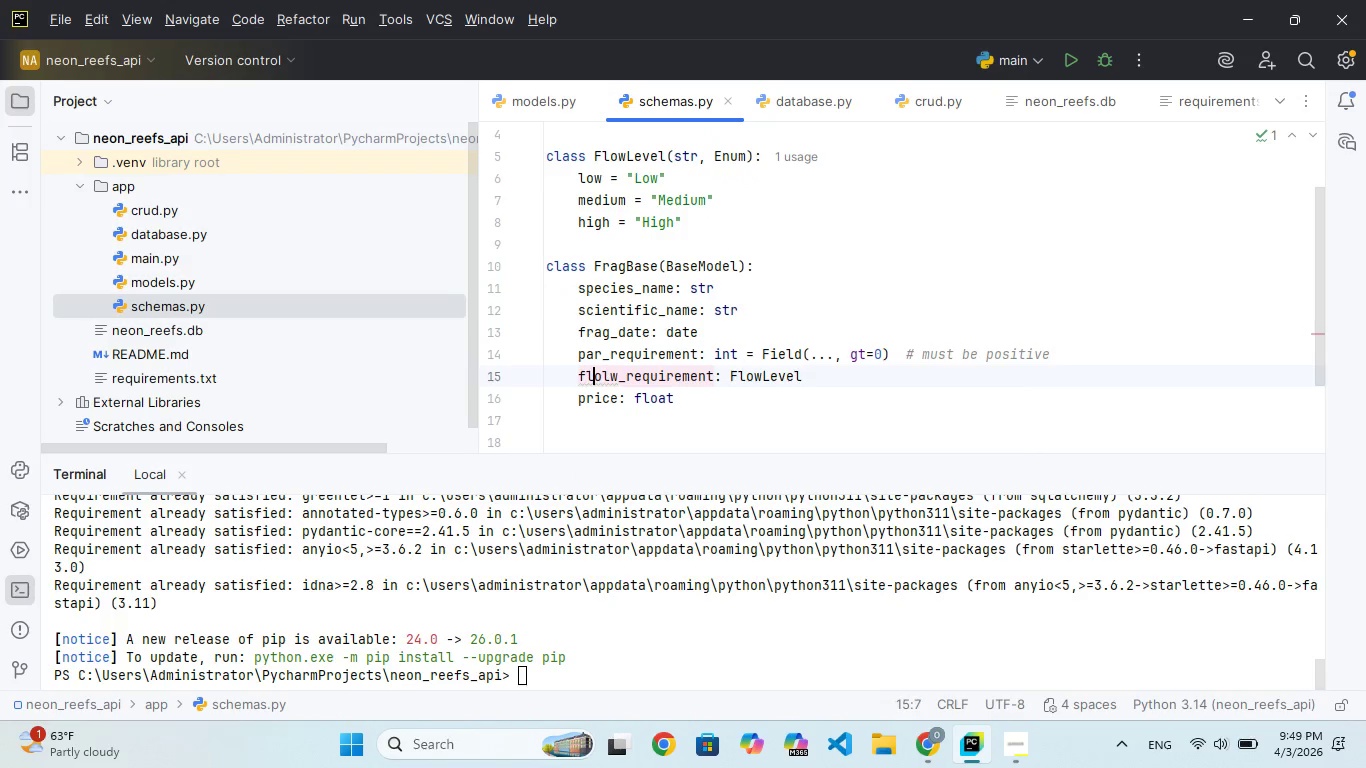 
key(ArrowRight)
 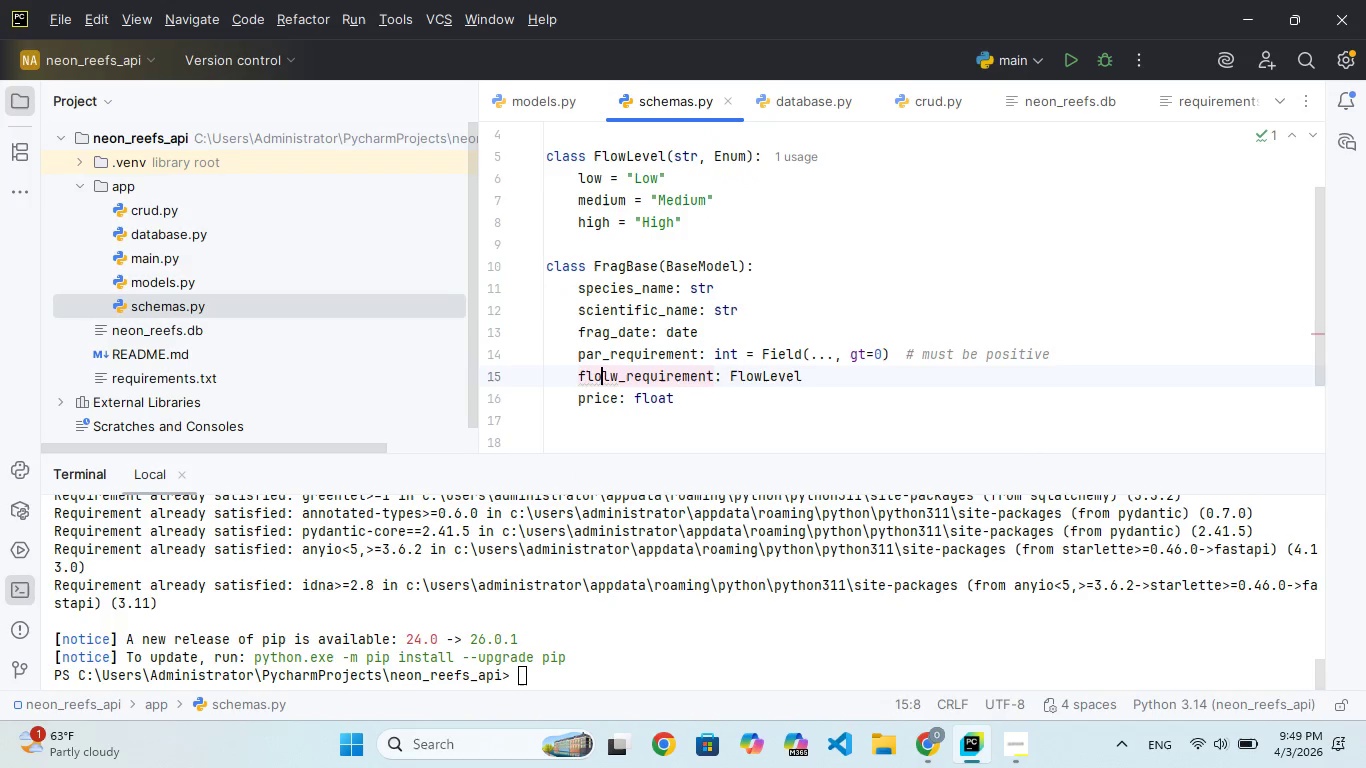 
key(ArrowRight)
 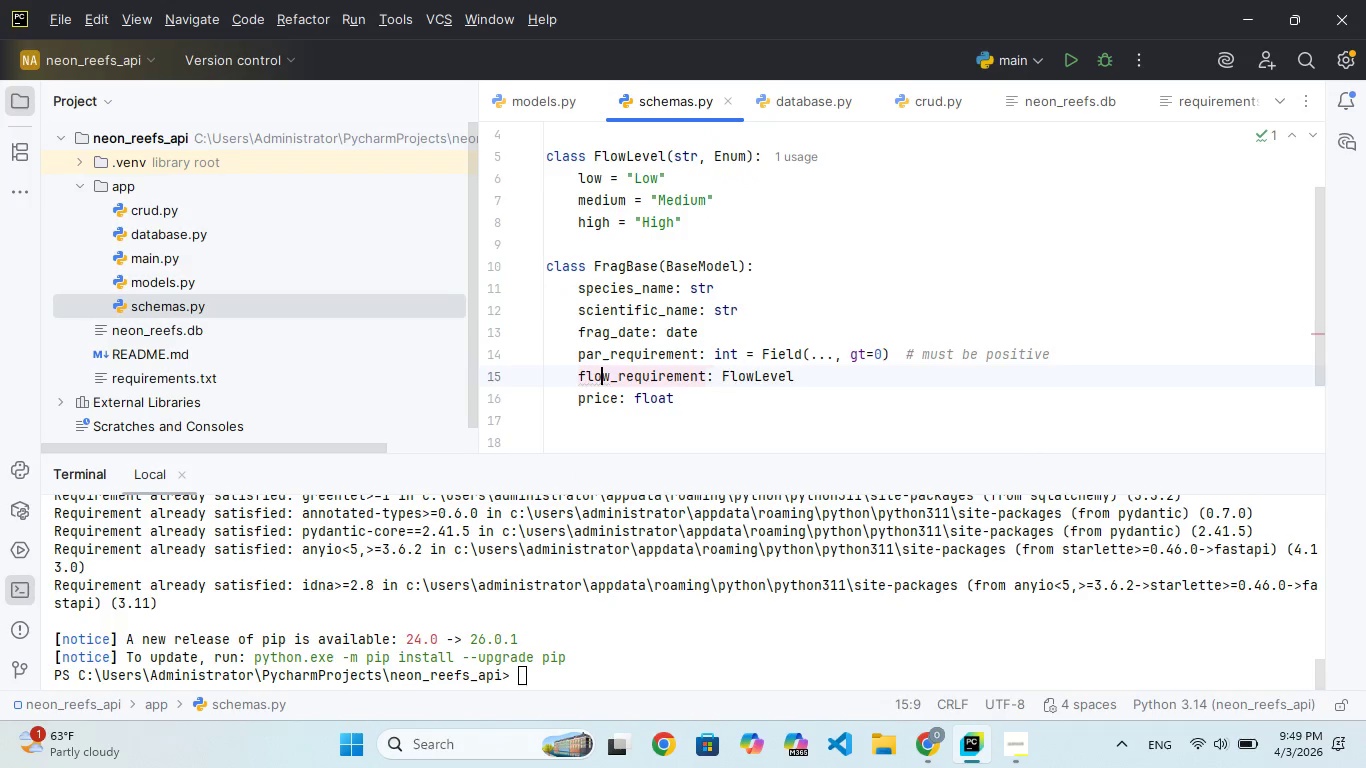 
key(Backspace)
 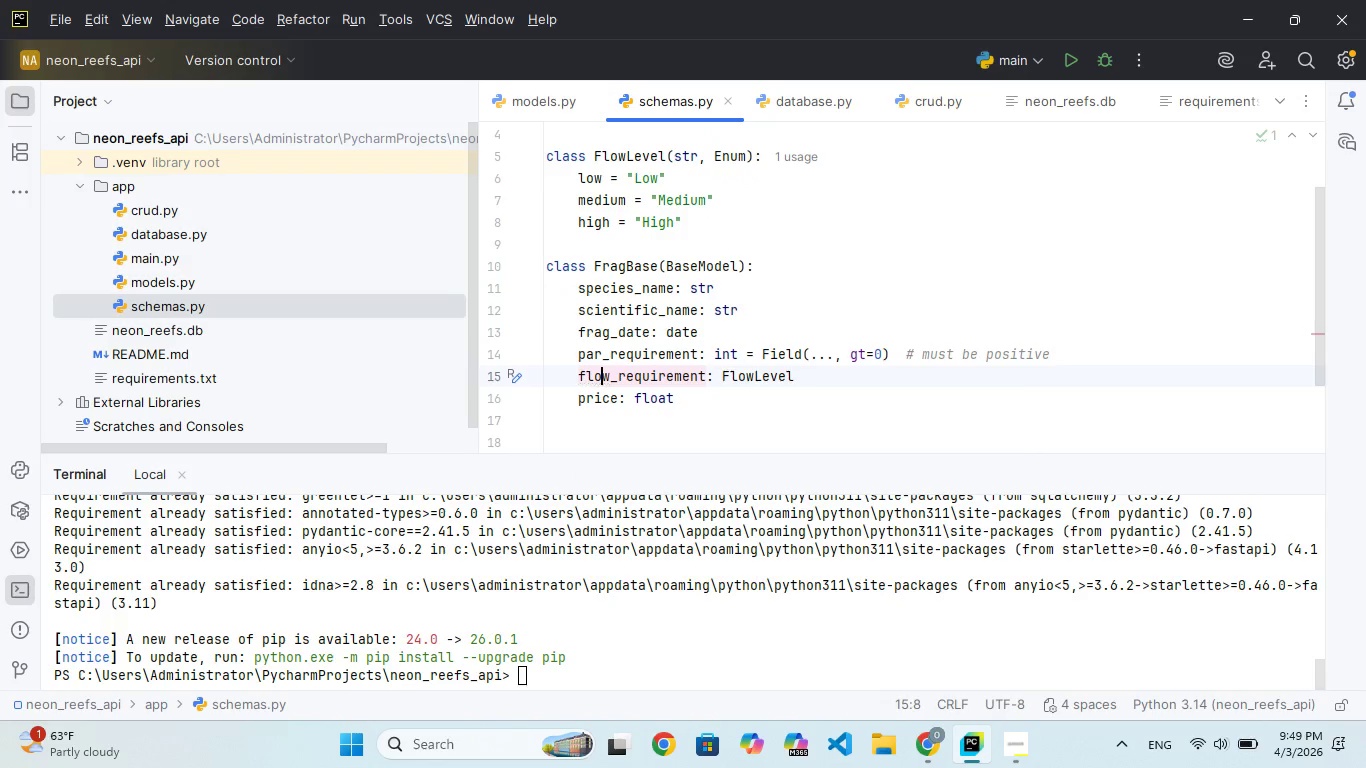 
key(ArrowDown)
 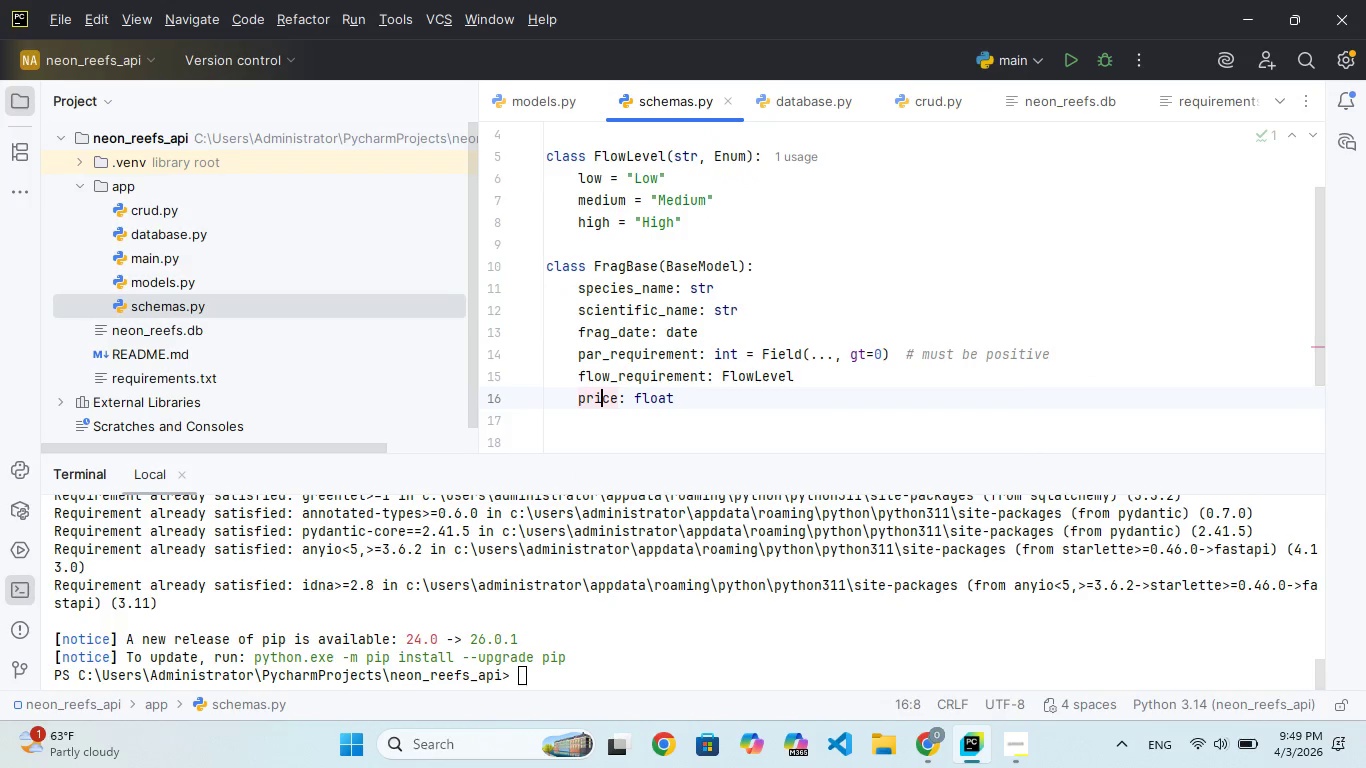 
hold_key(key=ArrowRight, duration=0.77)
 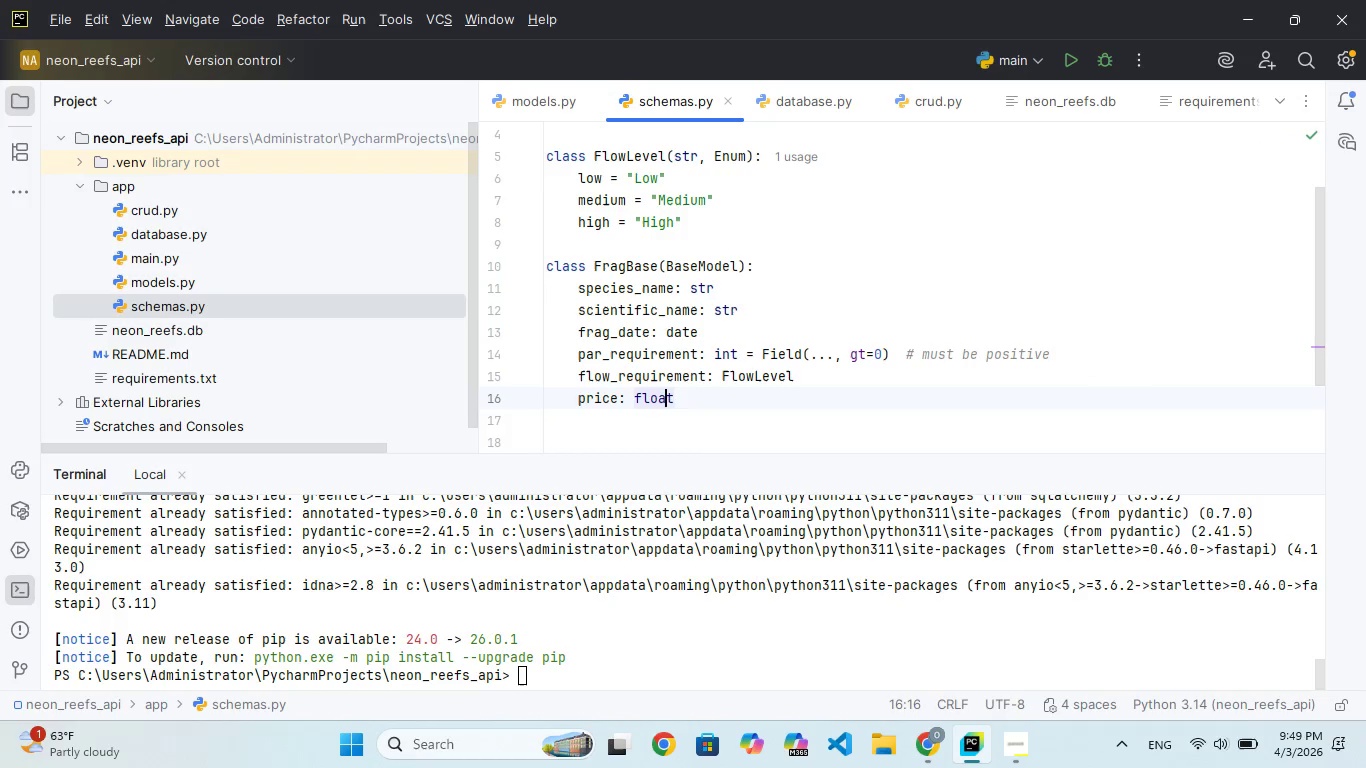 
key(ArrowRight)
 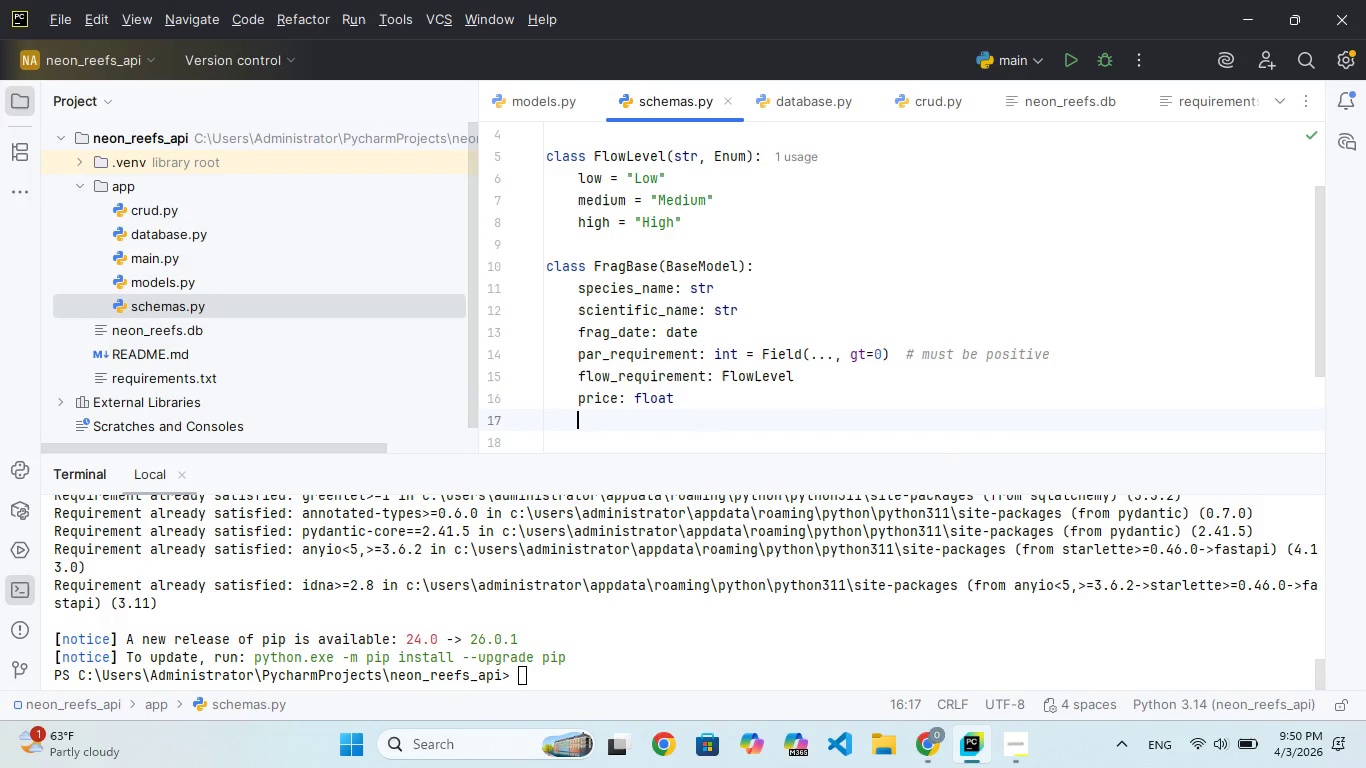 
key(Enter)
 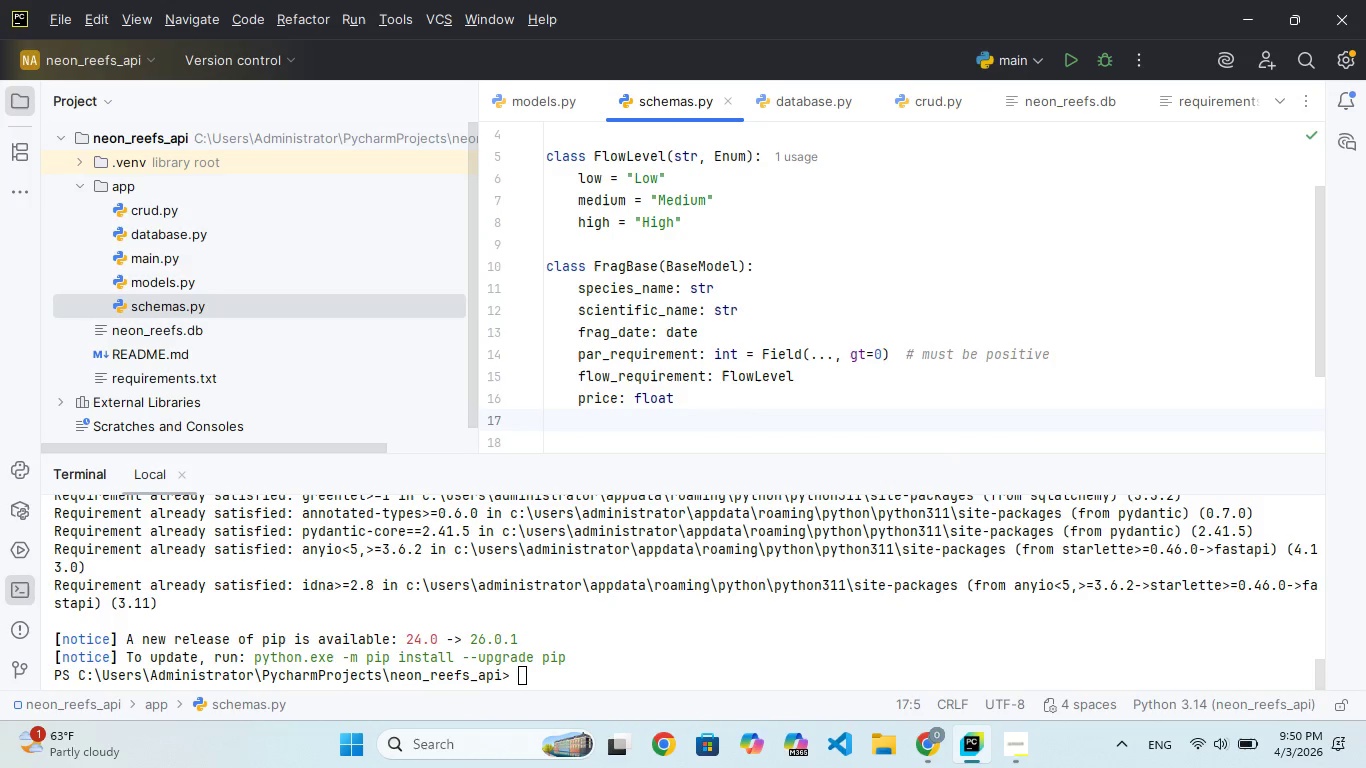 
type(is_mother_colony: bool)
 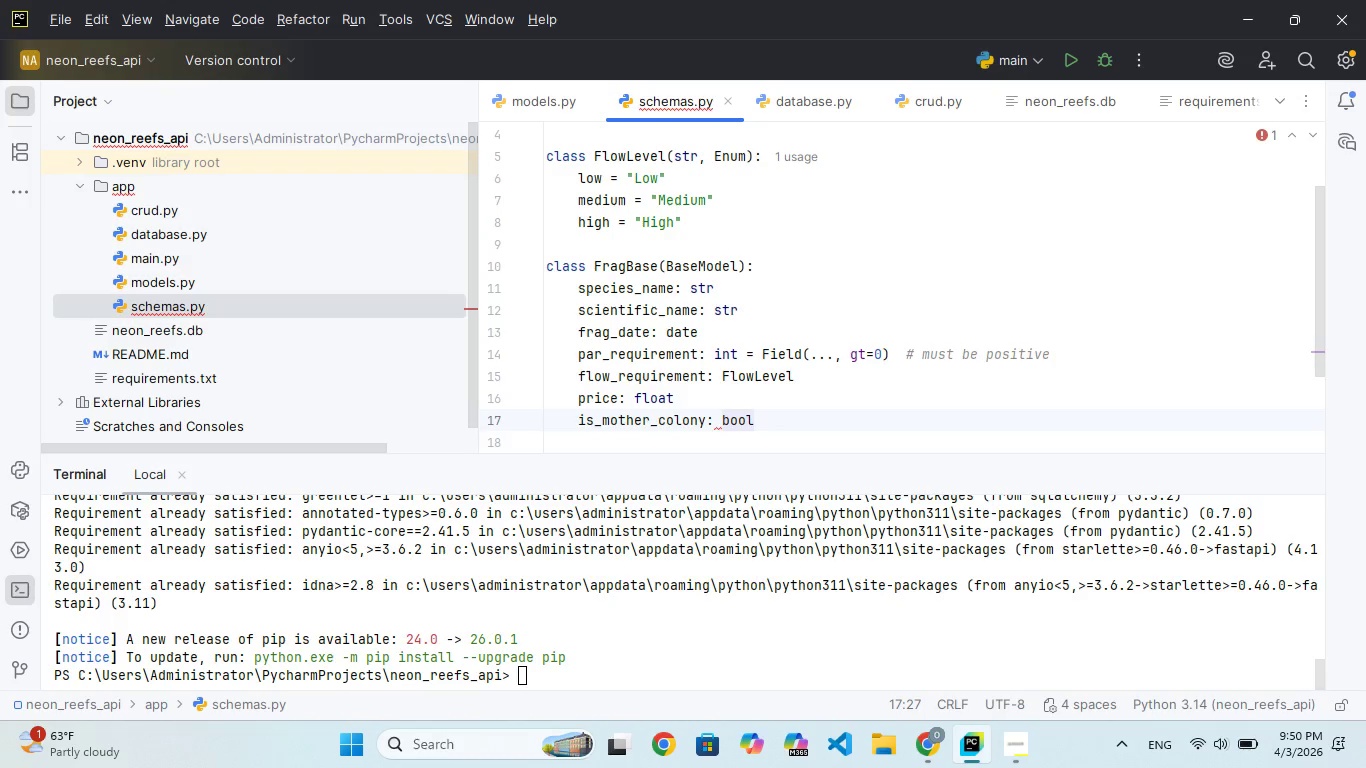 
key(Enter)
 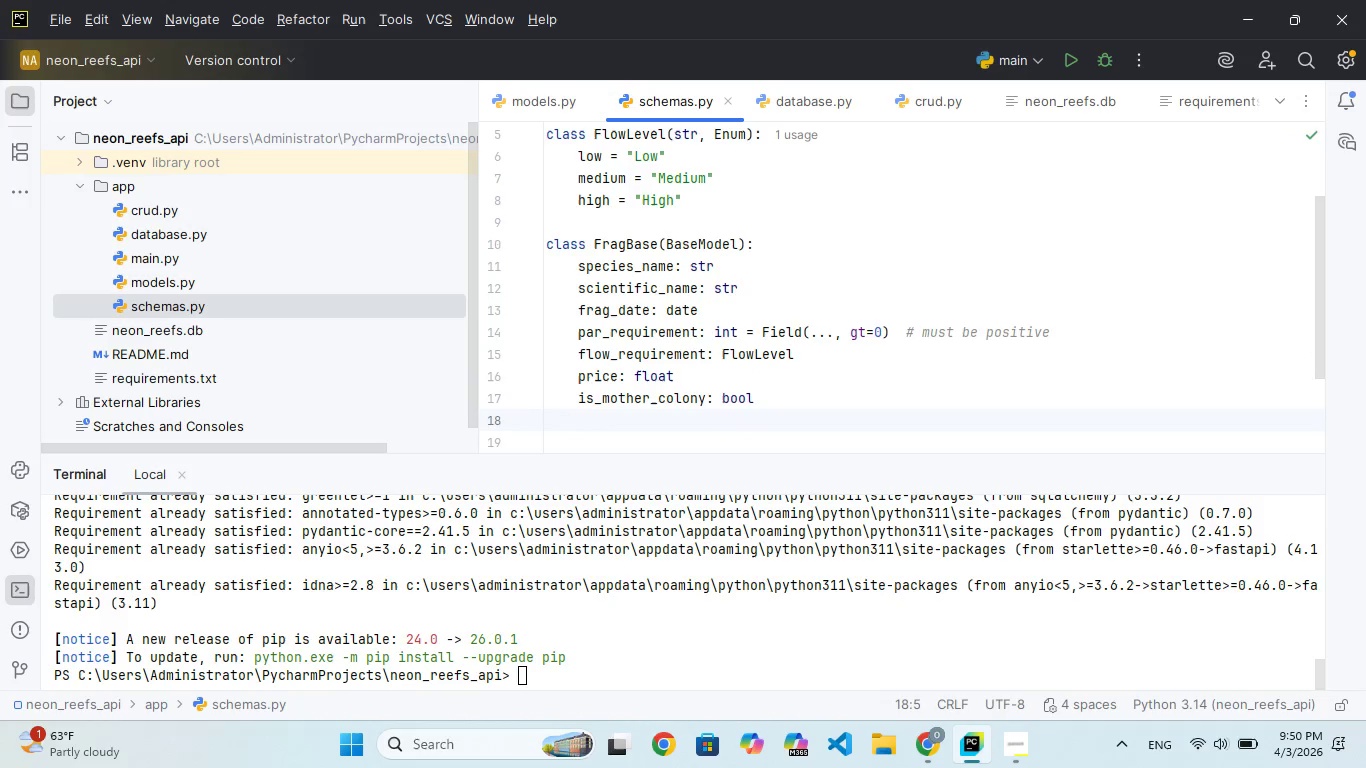 
key(Backspace)
 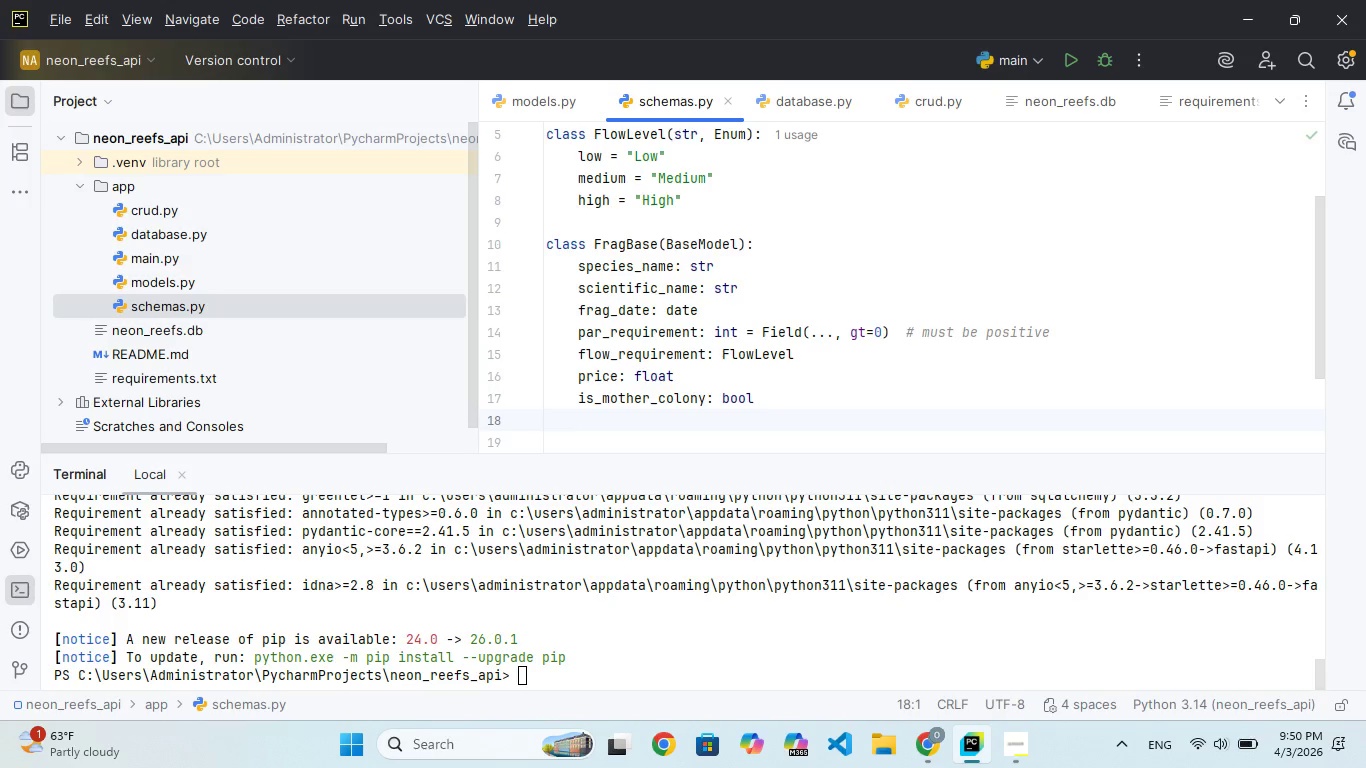 
key(Enter)
 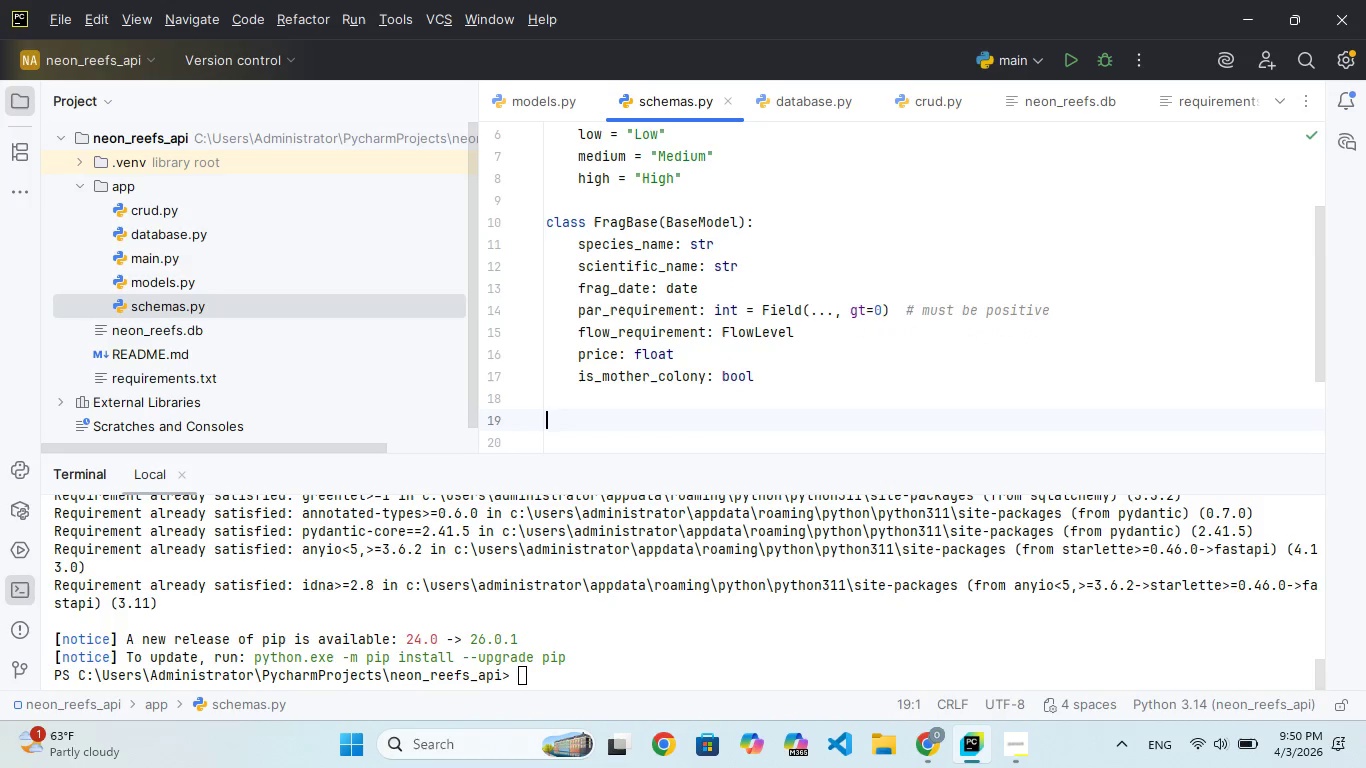 
type(class)
 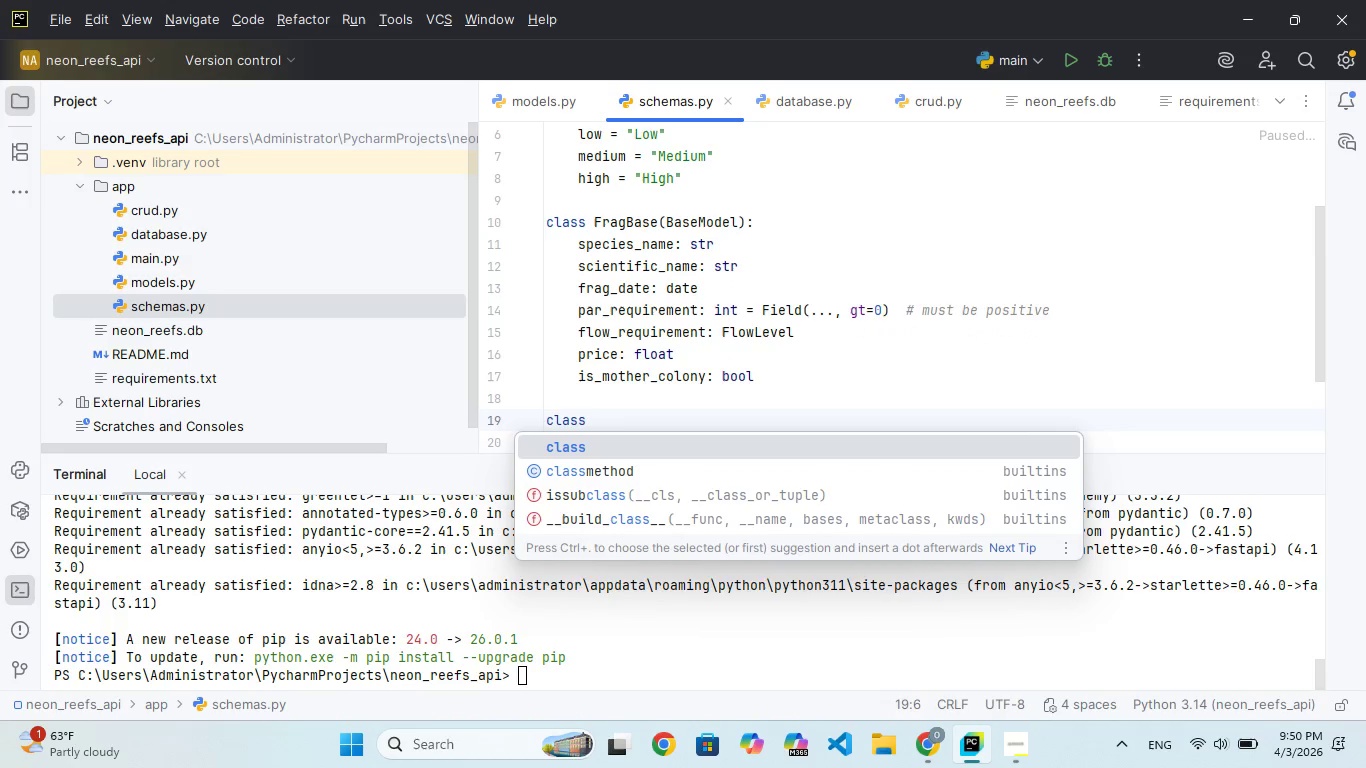 
key(Enter)
 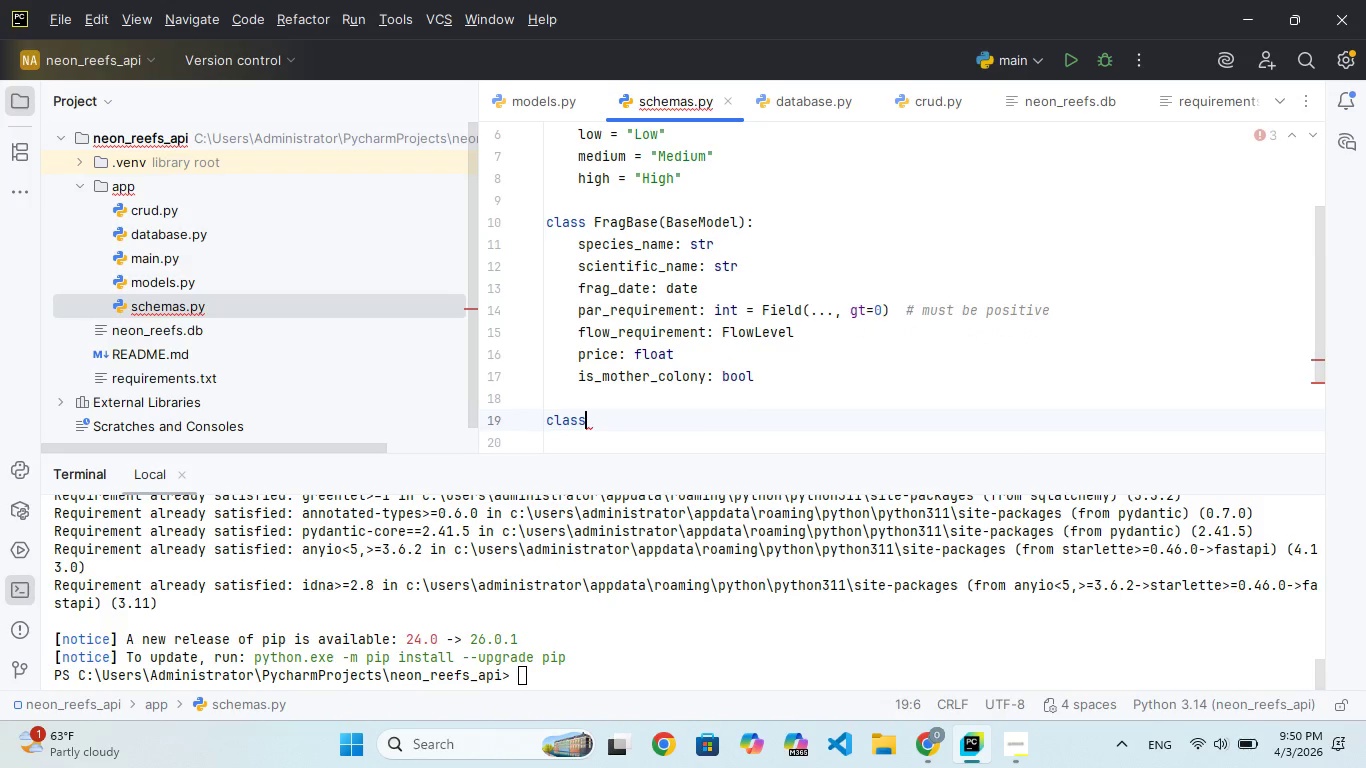 
type( FragCreat)
 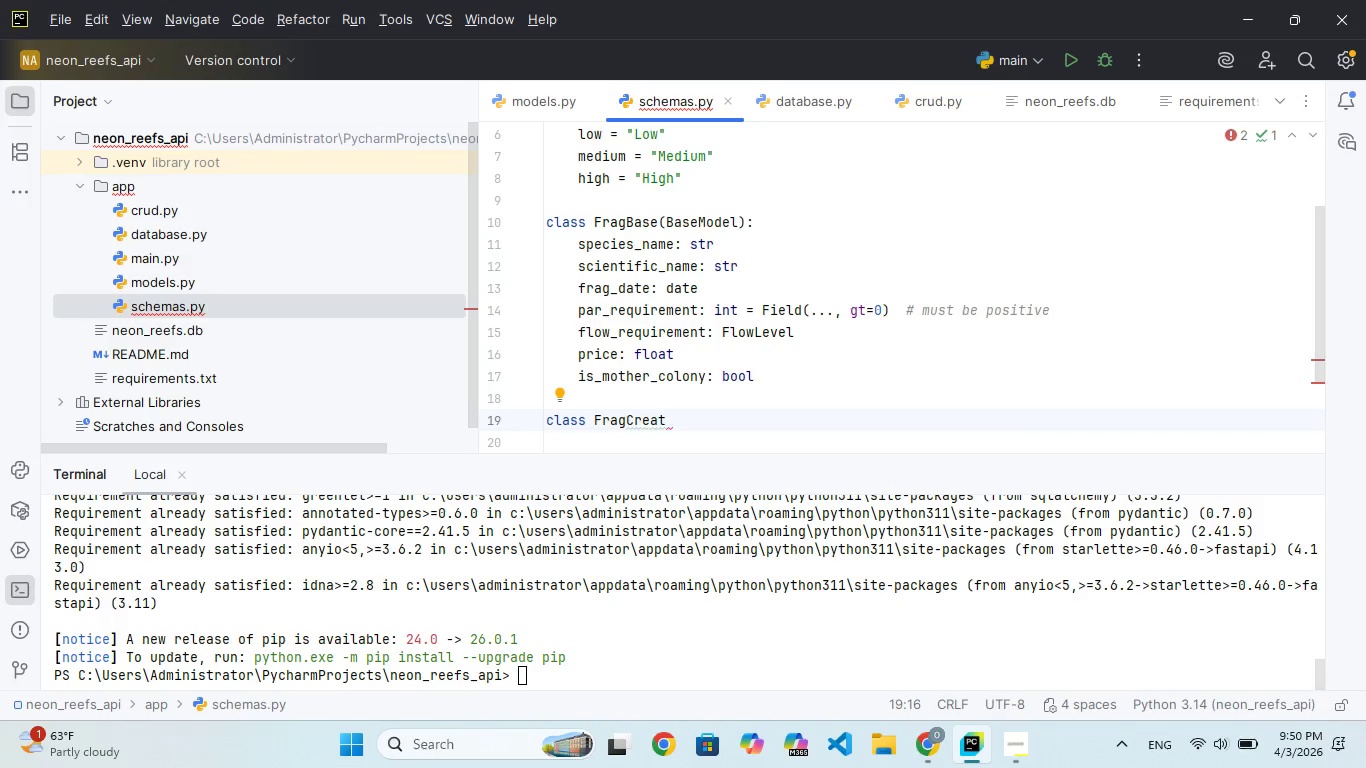 
wait(5.58)
 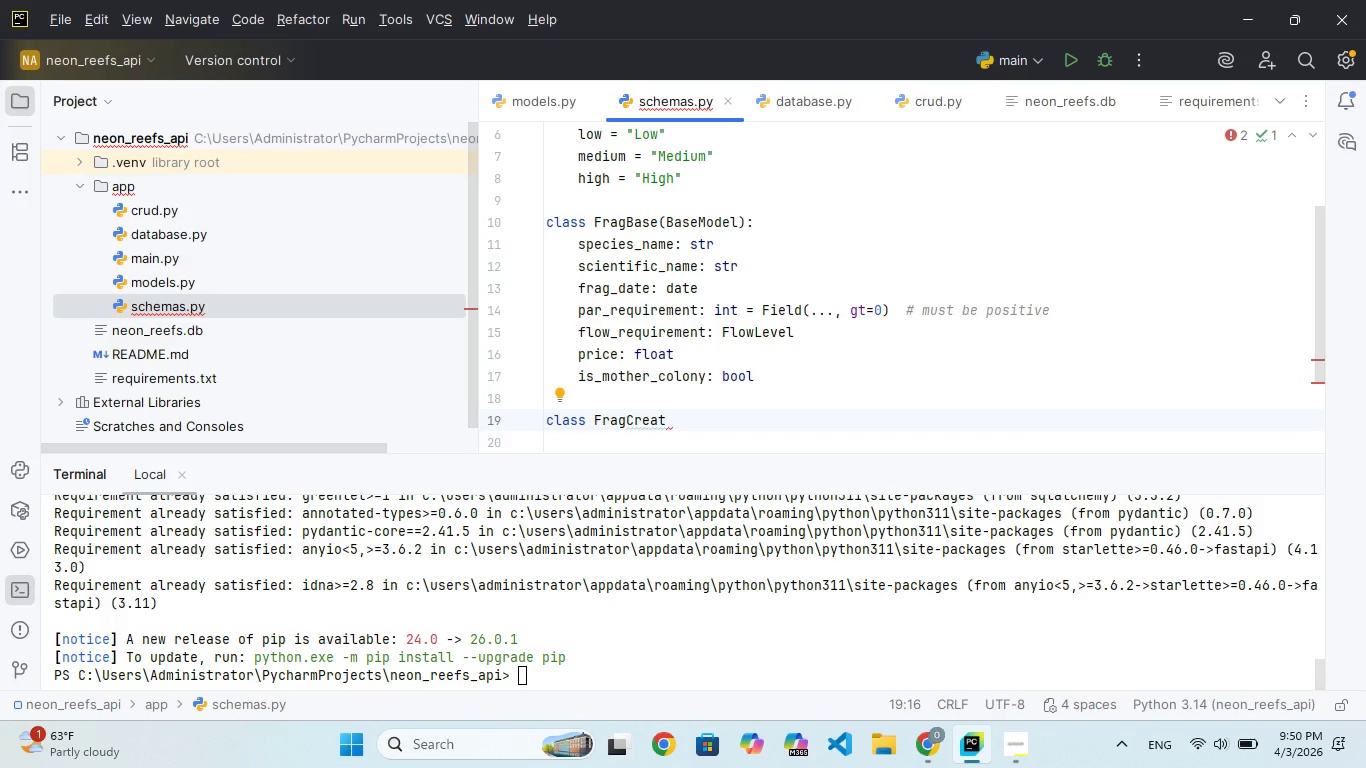 
type(e(FrgBase)
 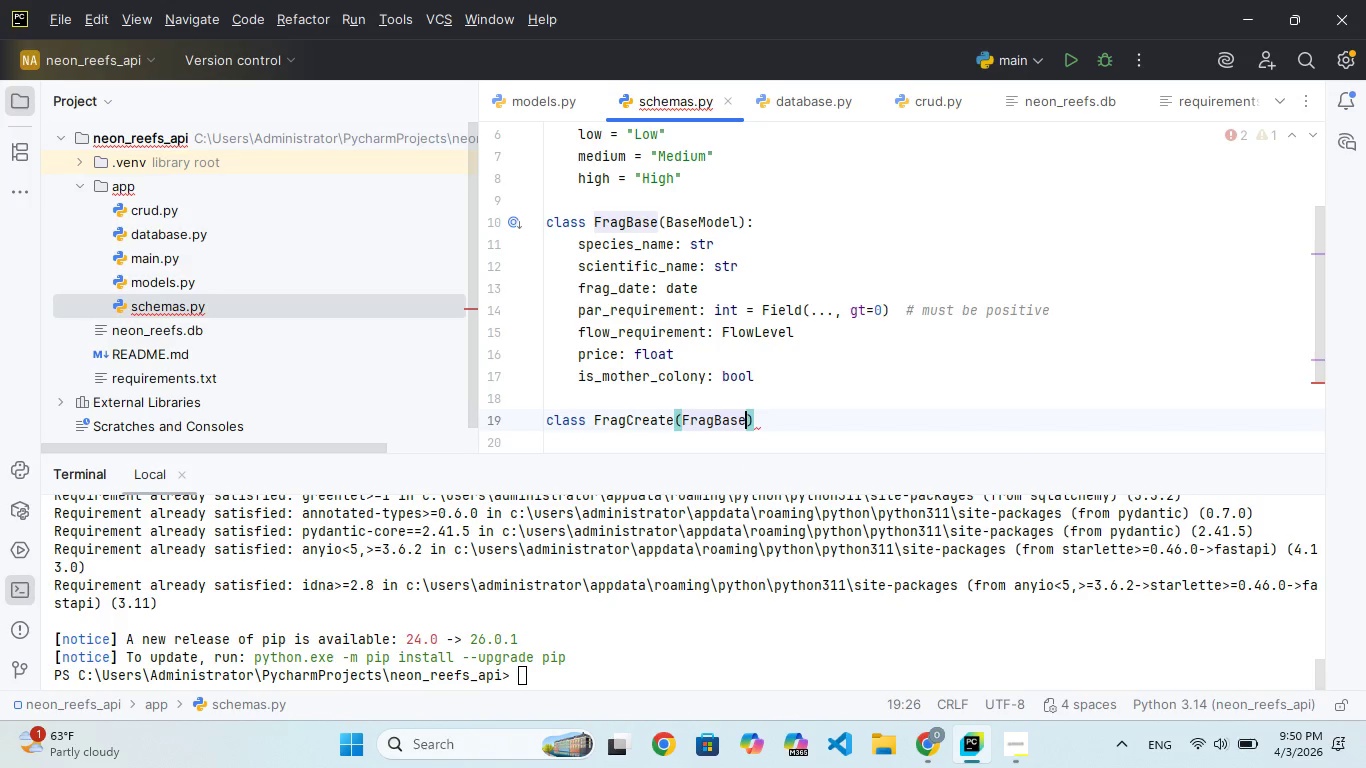 
key(ArrowRight)
 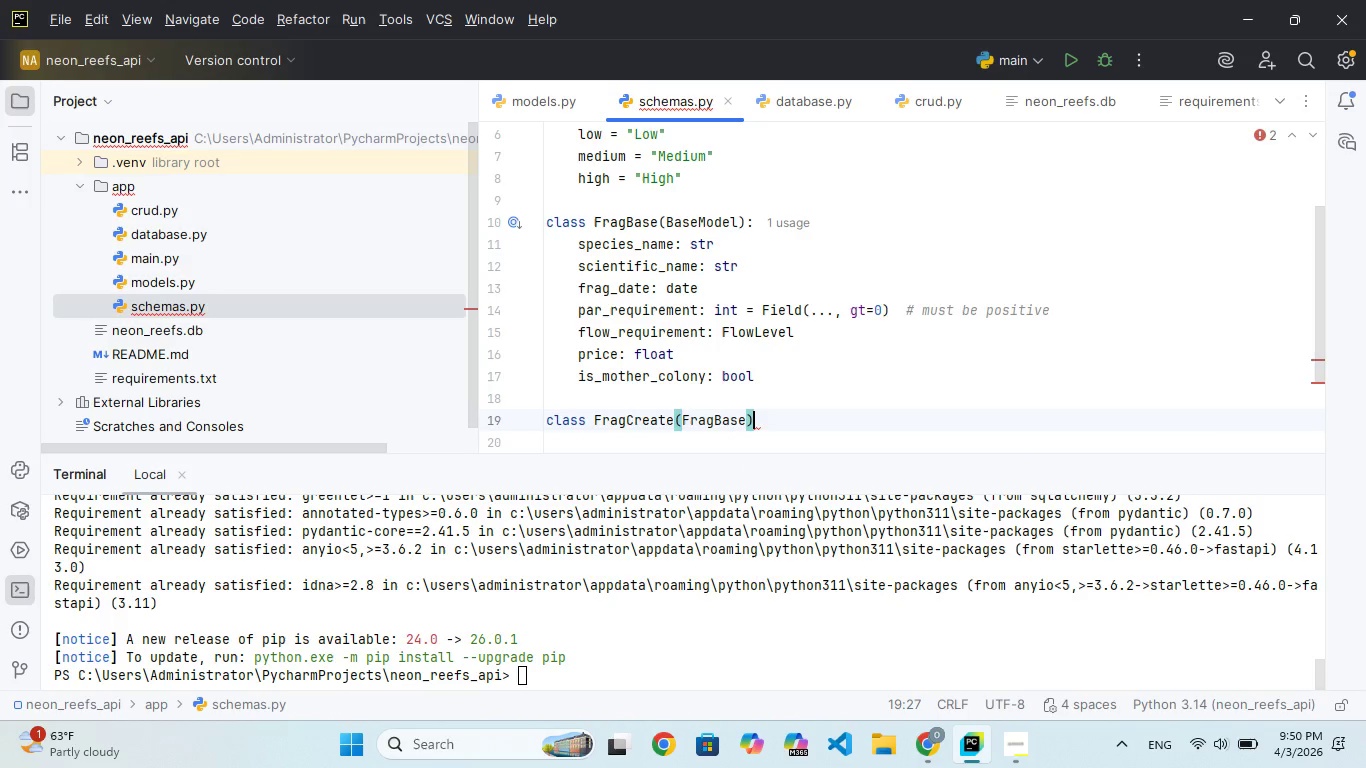 
key(Shift+Semicolon)
 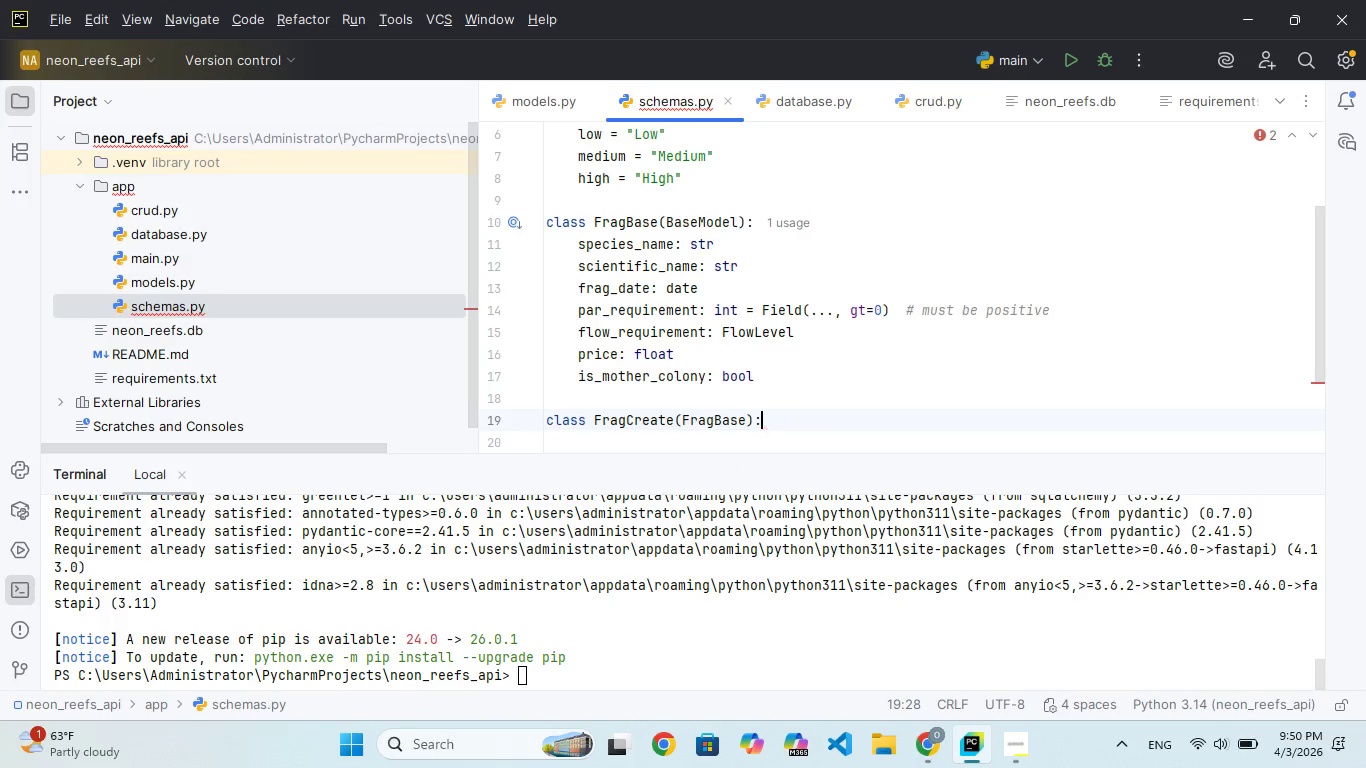 
key(Enter)
 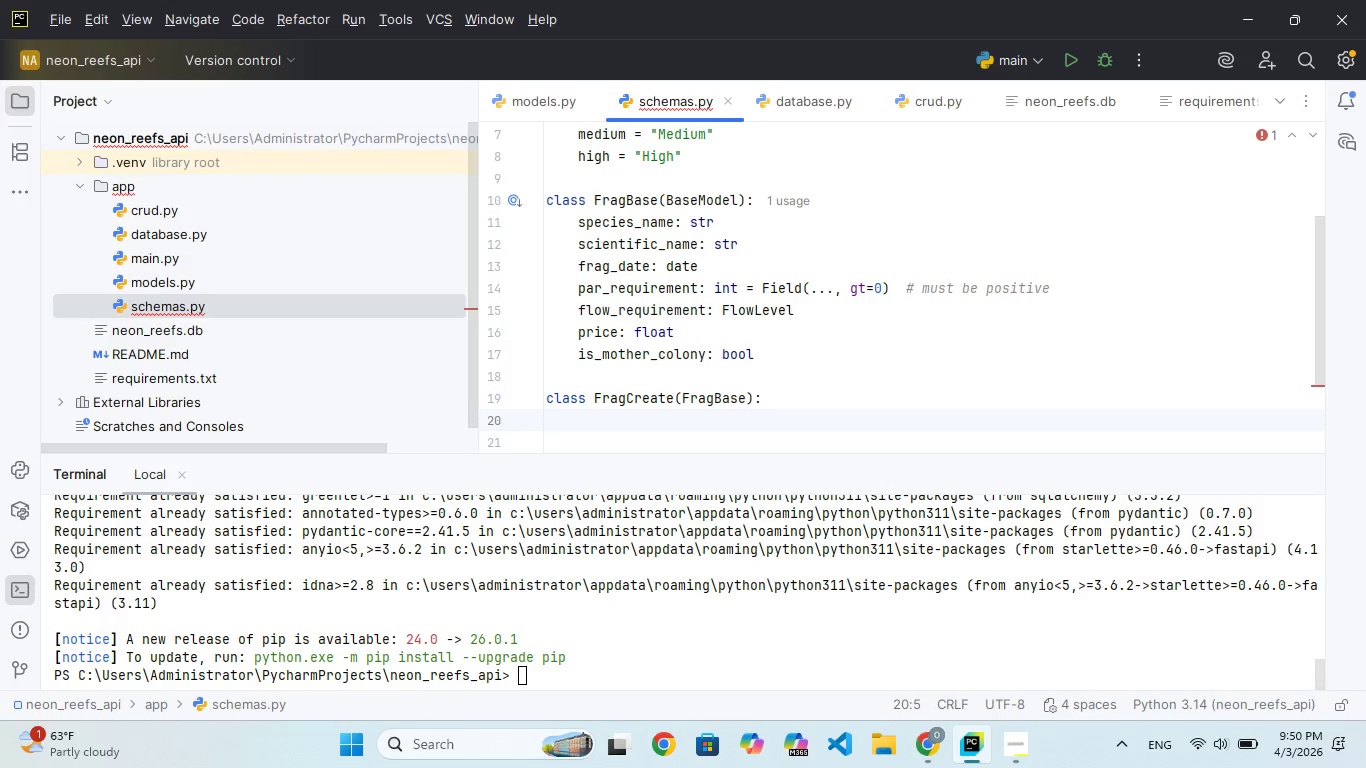 
type(pass)
 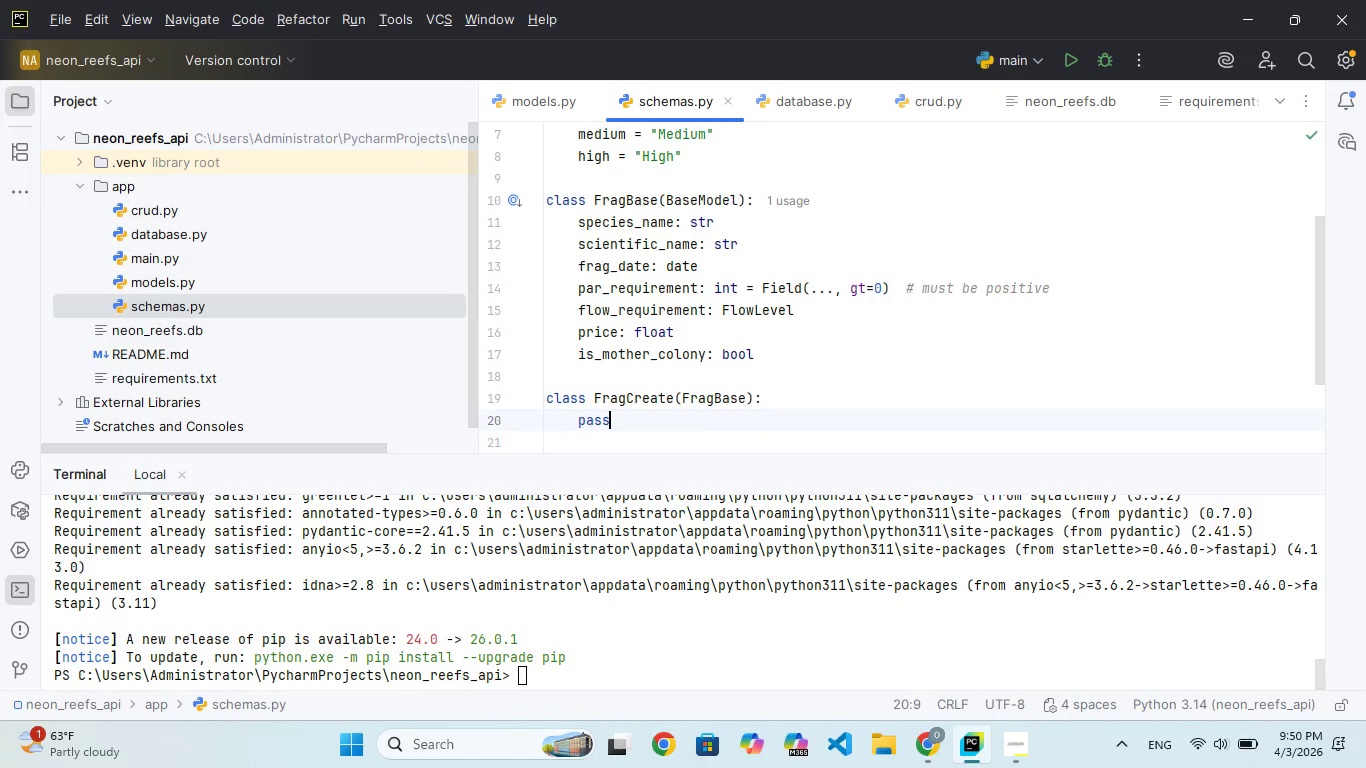 
key(Enter)
 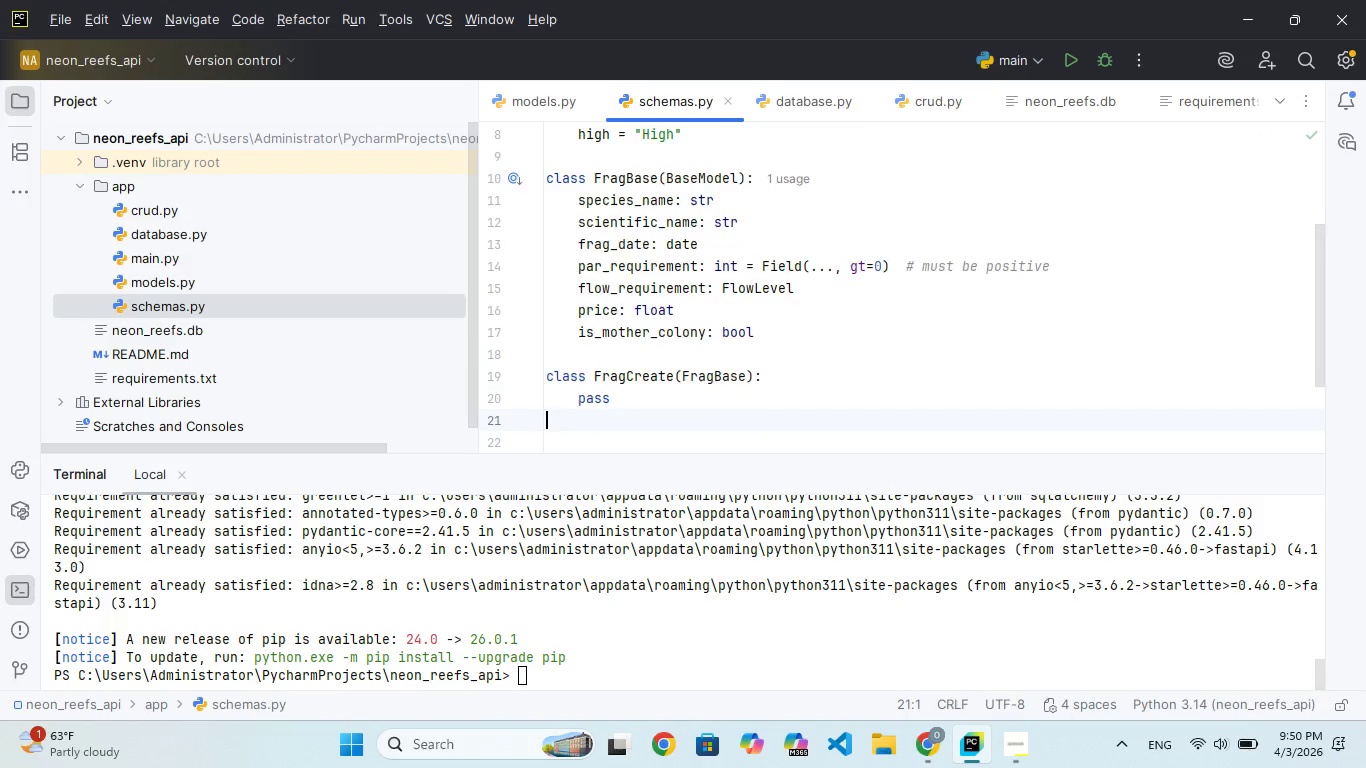 
key(Enter)
 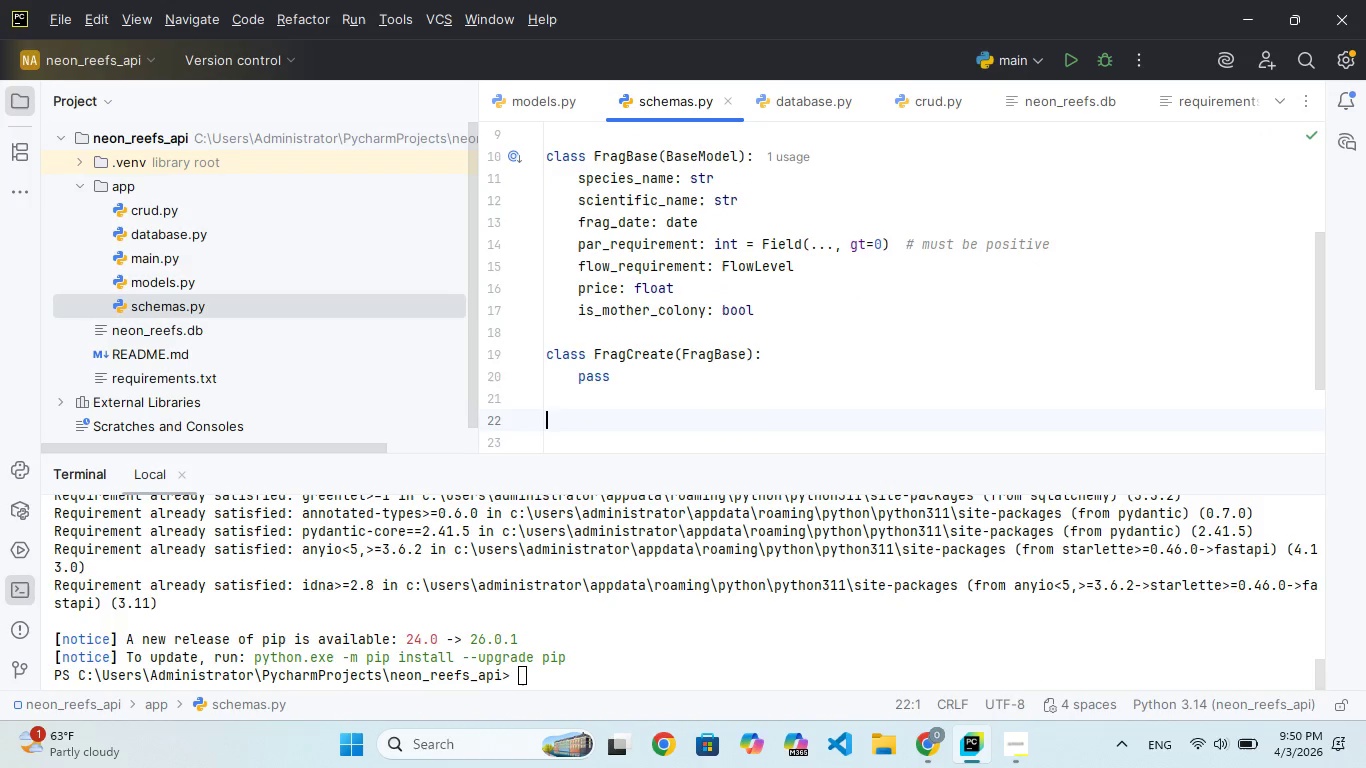 
type(class FragUpdat(BaseMODEL)
key(Backspace)
key(Backspace)
key(Backspace)
 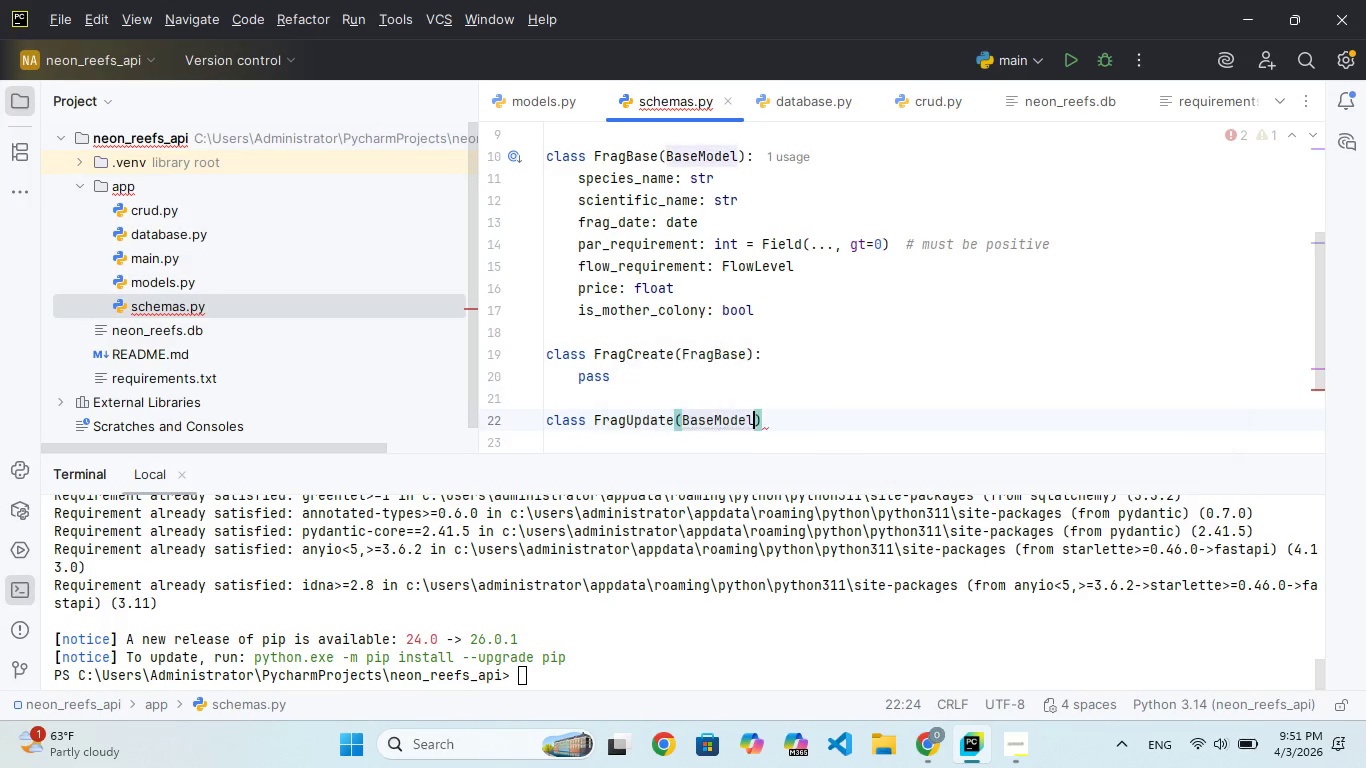 
key(Enter)
 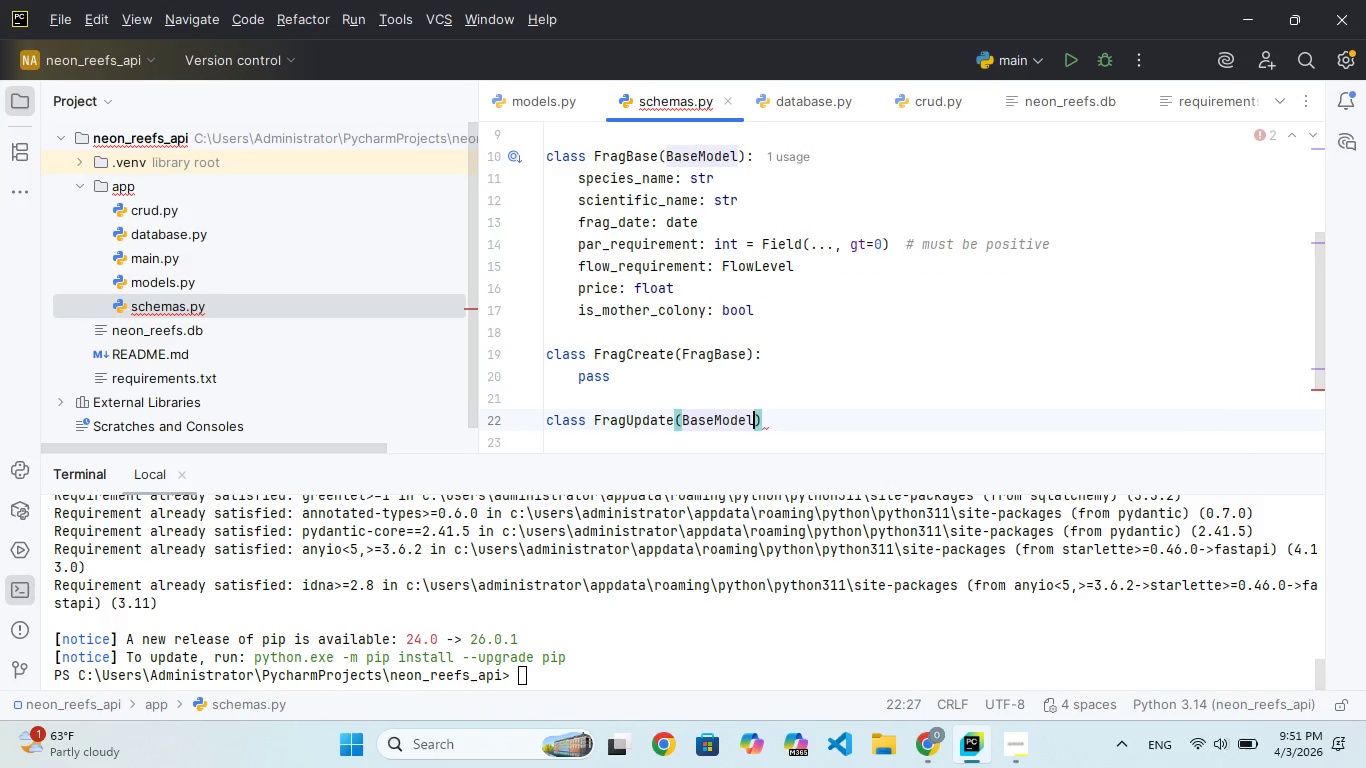 
key(ArrowRight)
 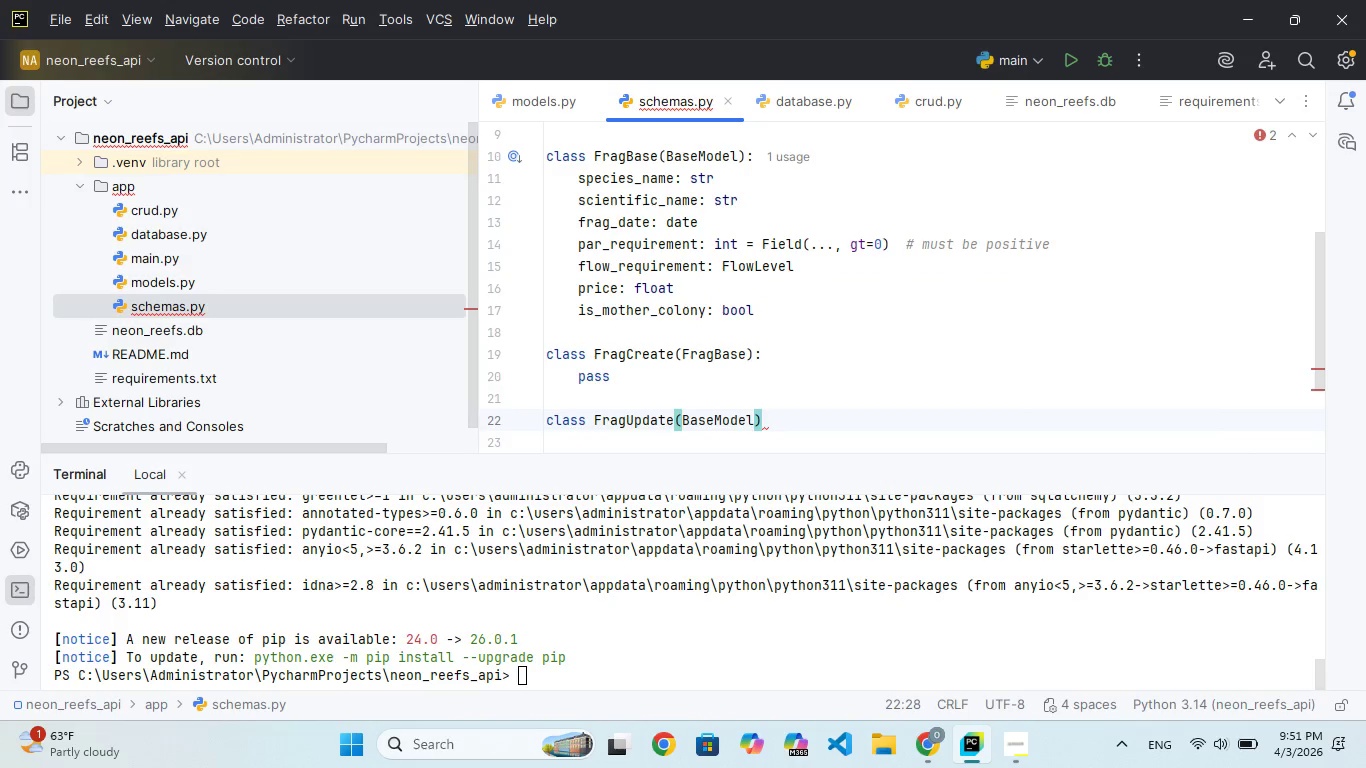 
key(Shift+Semicolon)
 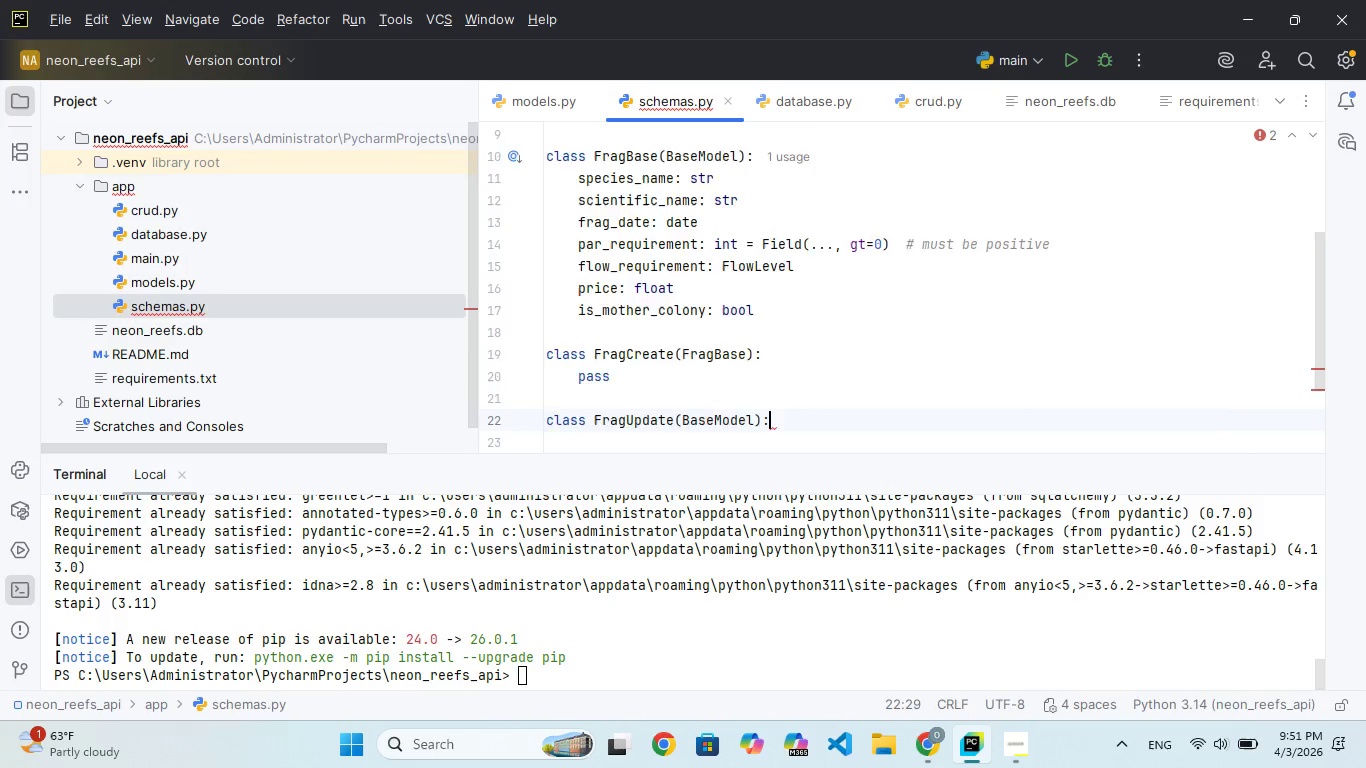 
key(Enter)
 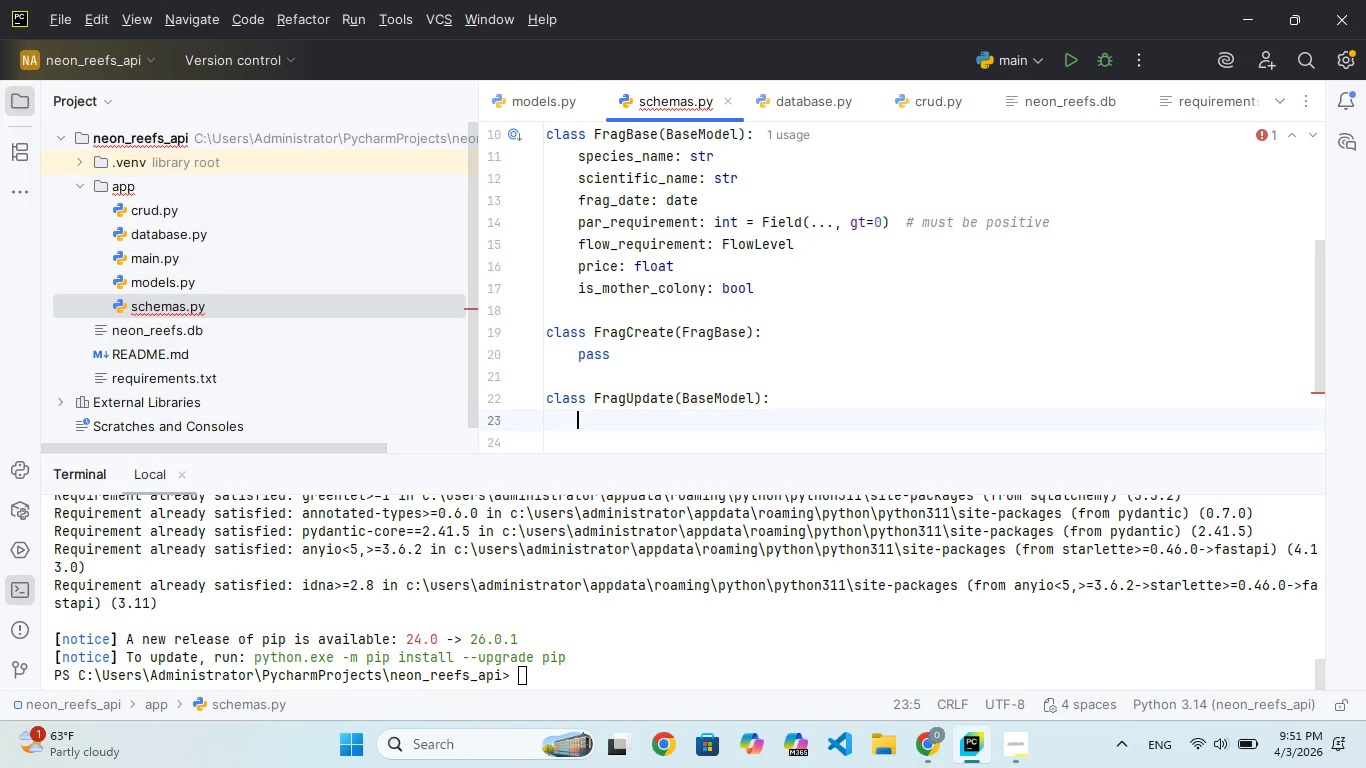 
wait(5.38)
 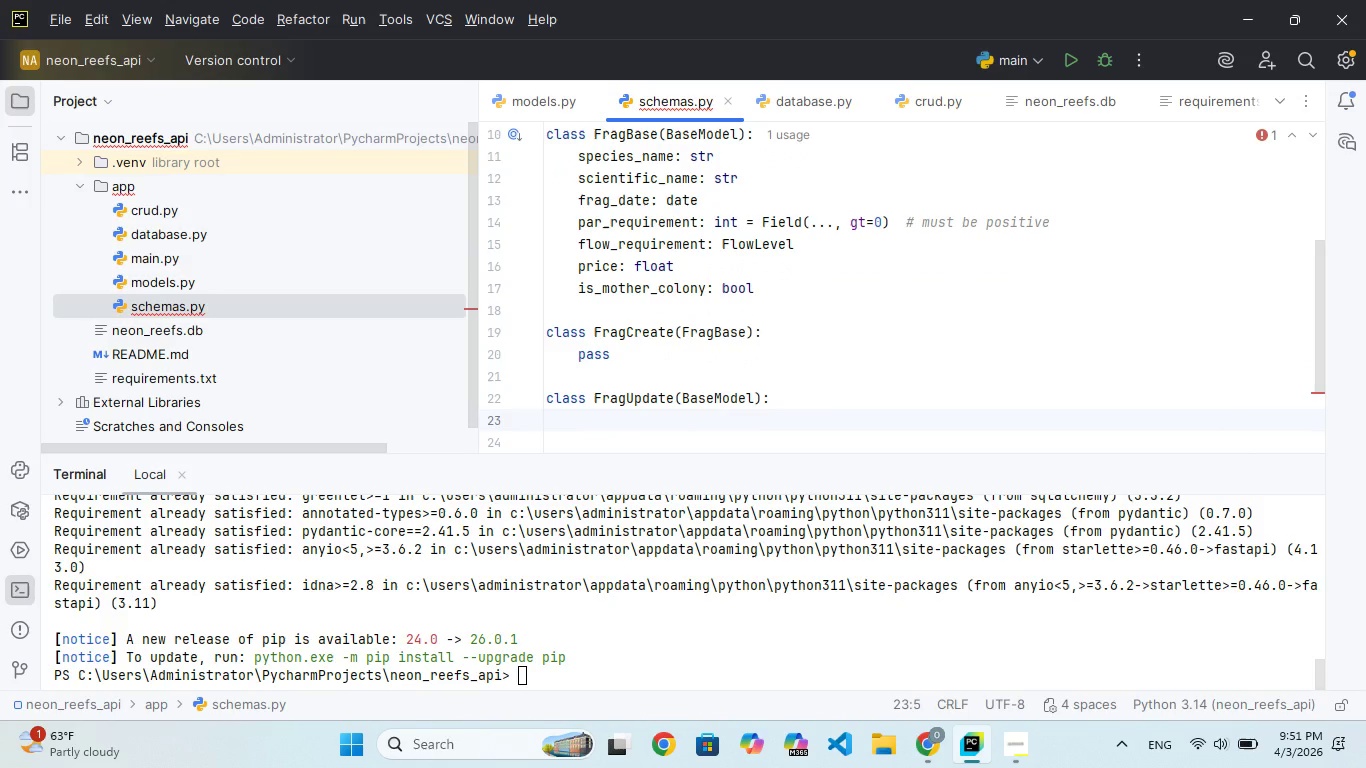 
type(PRICE)
key(Backspace)
key(Backspace)
key(Backspace)
key(Backspace)
key(Backspace)
type(prie: float )
 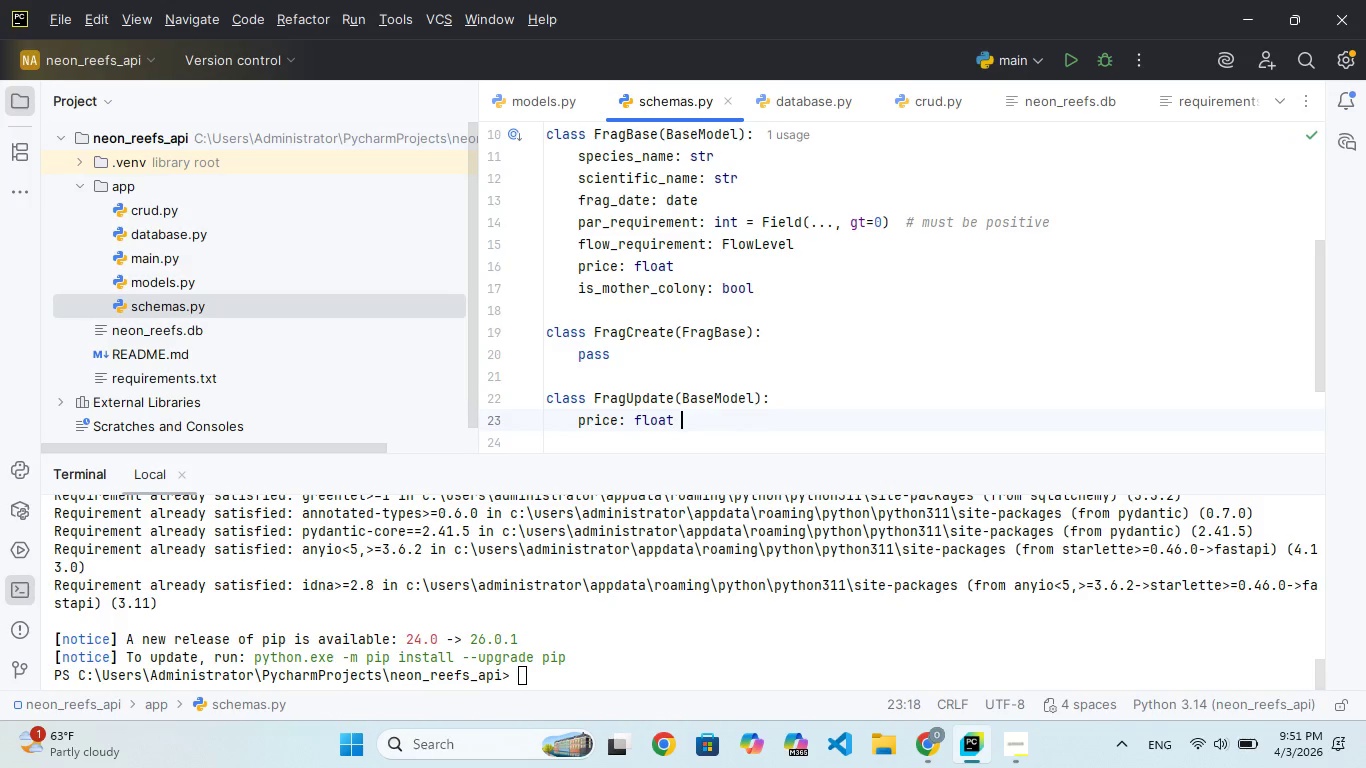 
type(| Noe = None)
 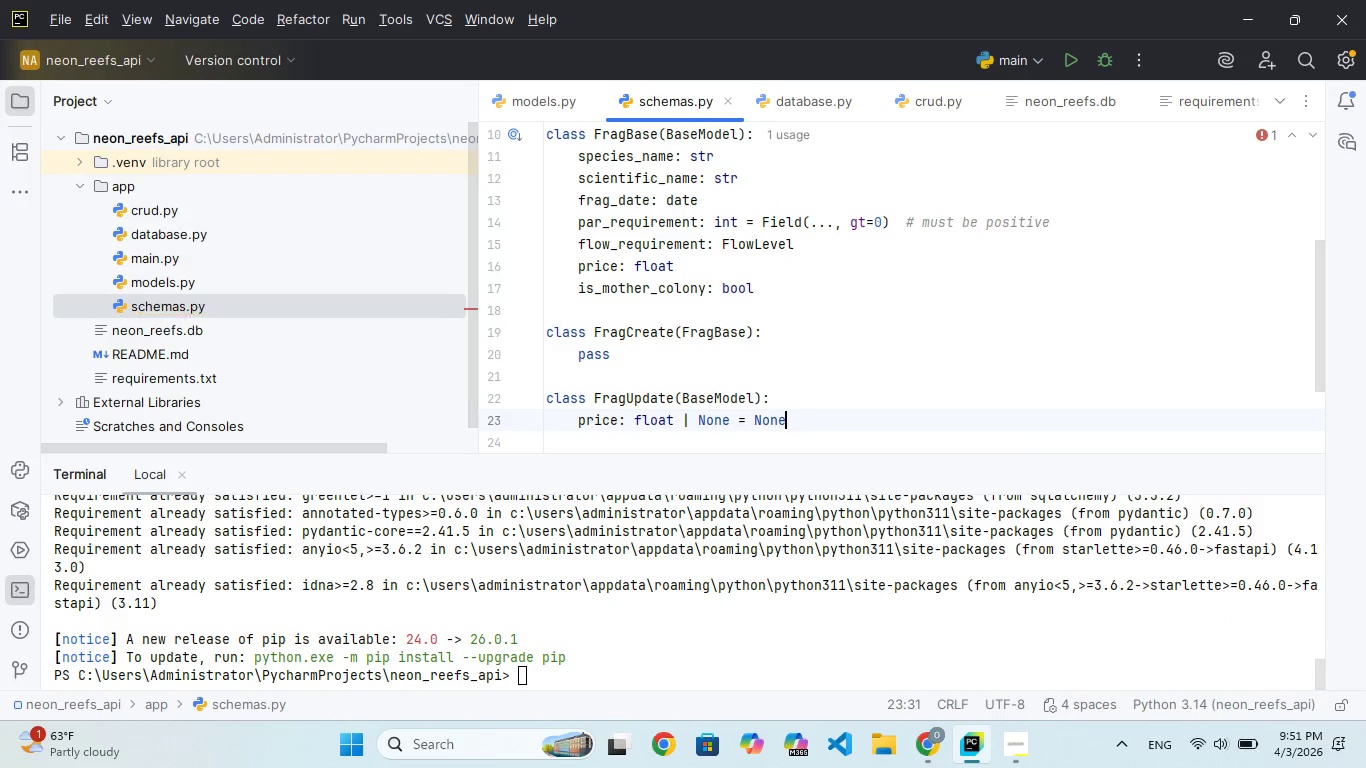 
wait(8.27)
 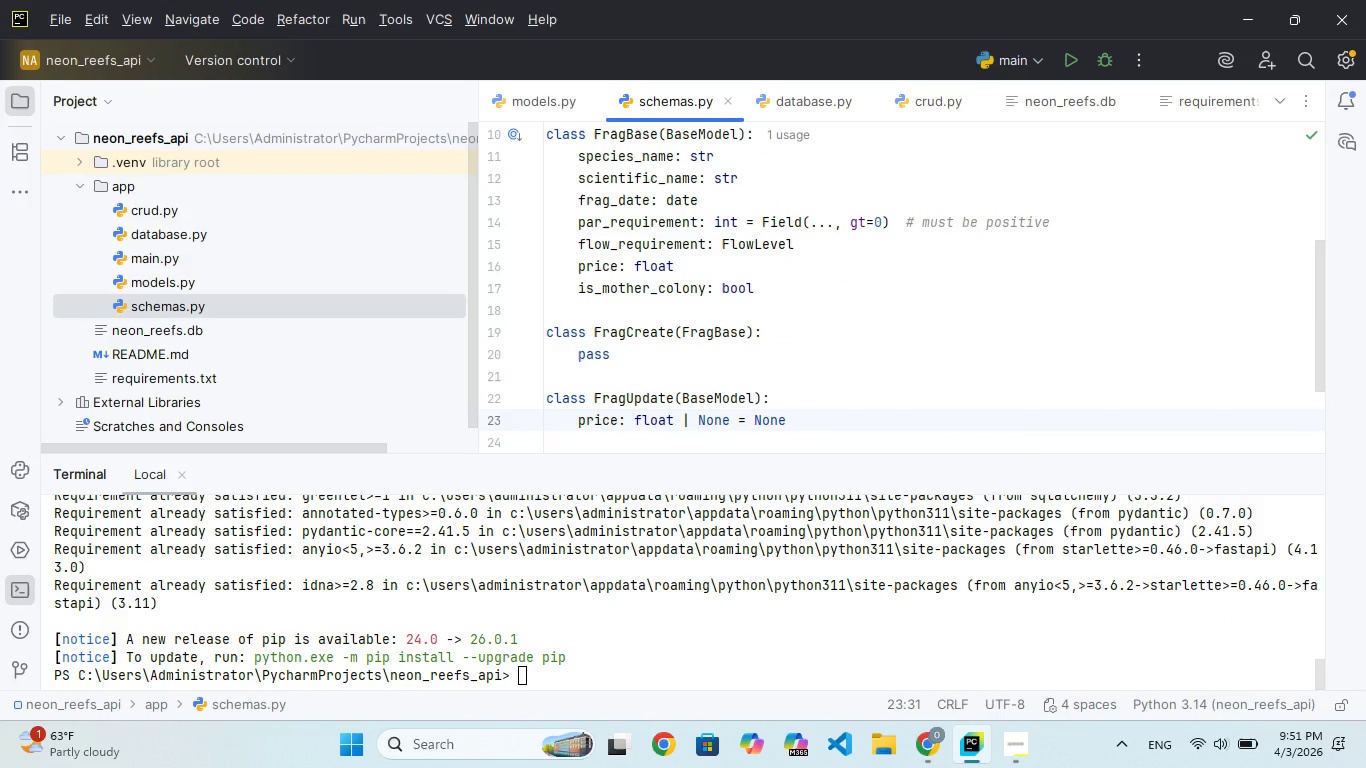 
key(Enter)
 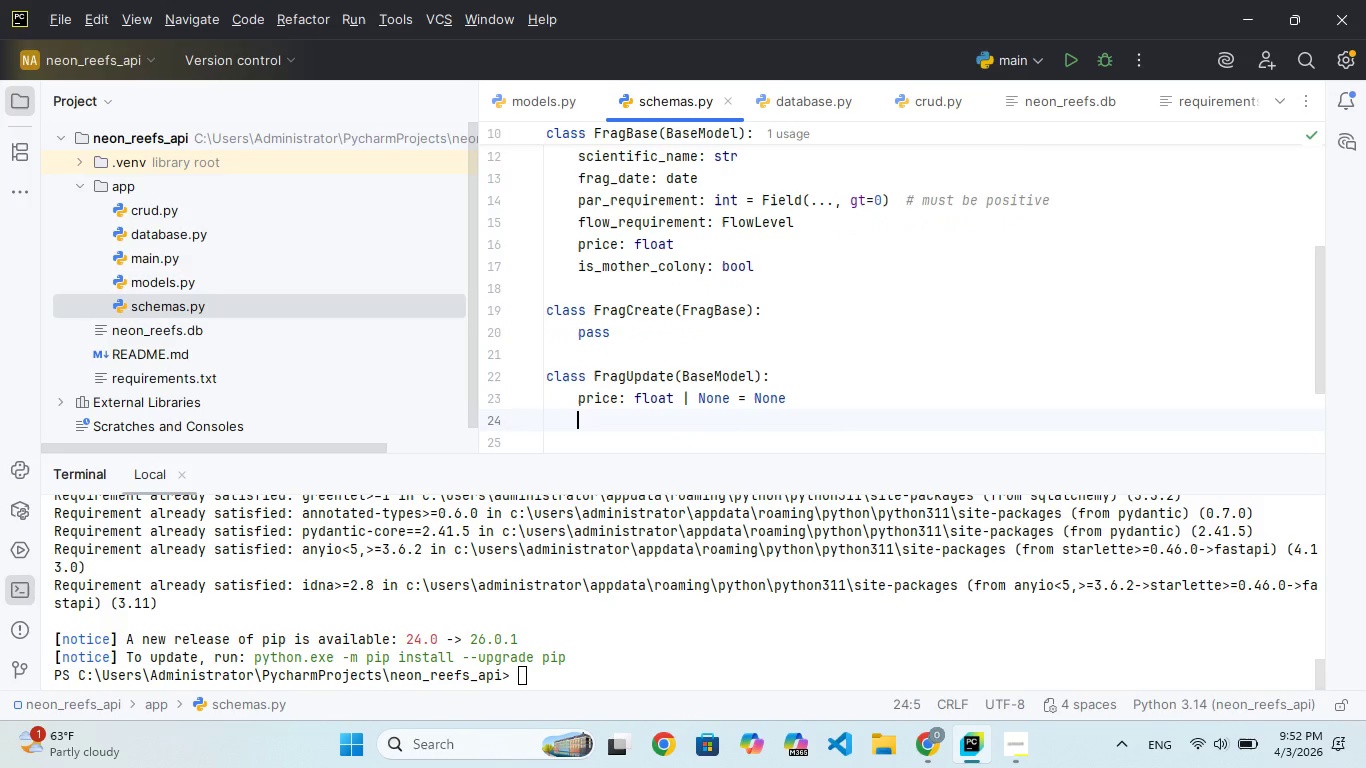 
type(flow_requirement)
 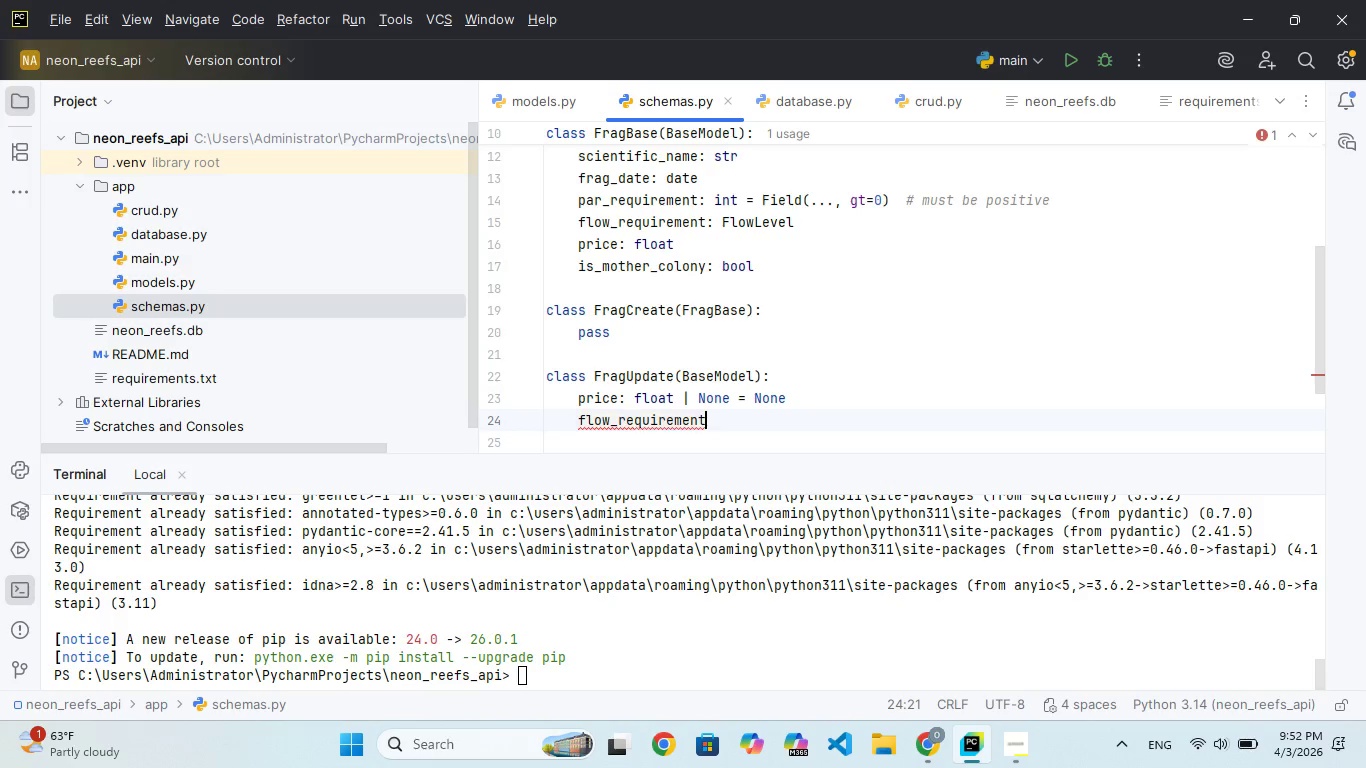 
type(: FlowLevel | No = Noe)
 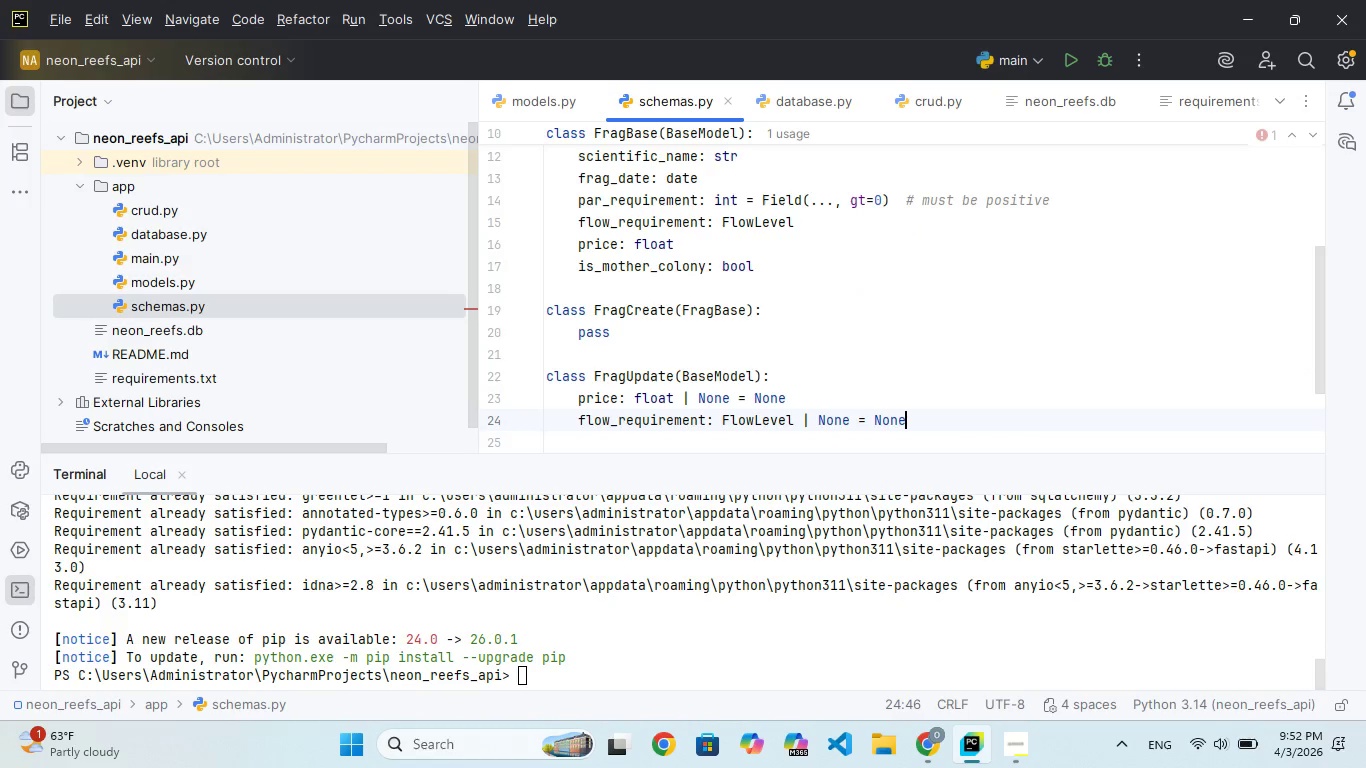 
 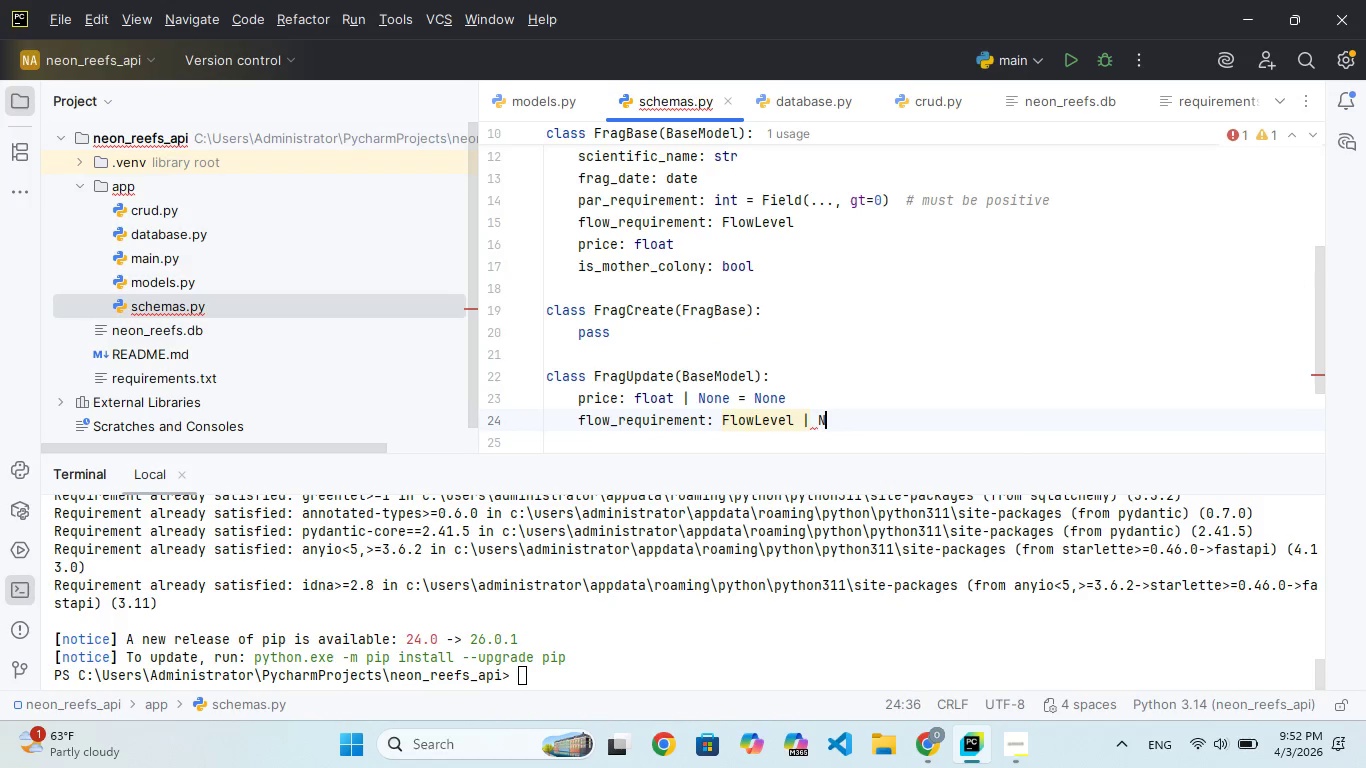 
hold_key(key=N, duration=0.34)
 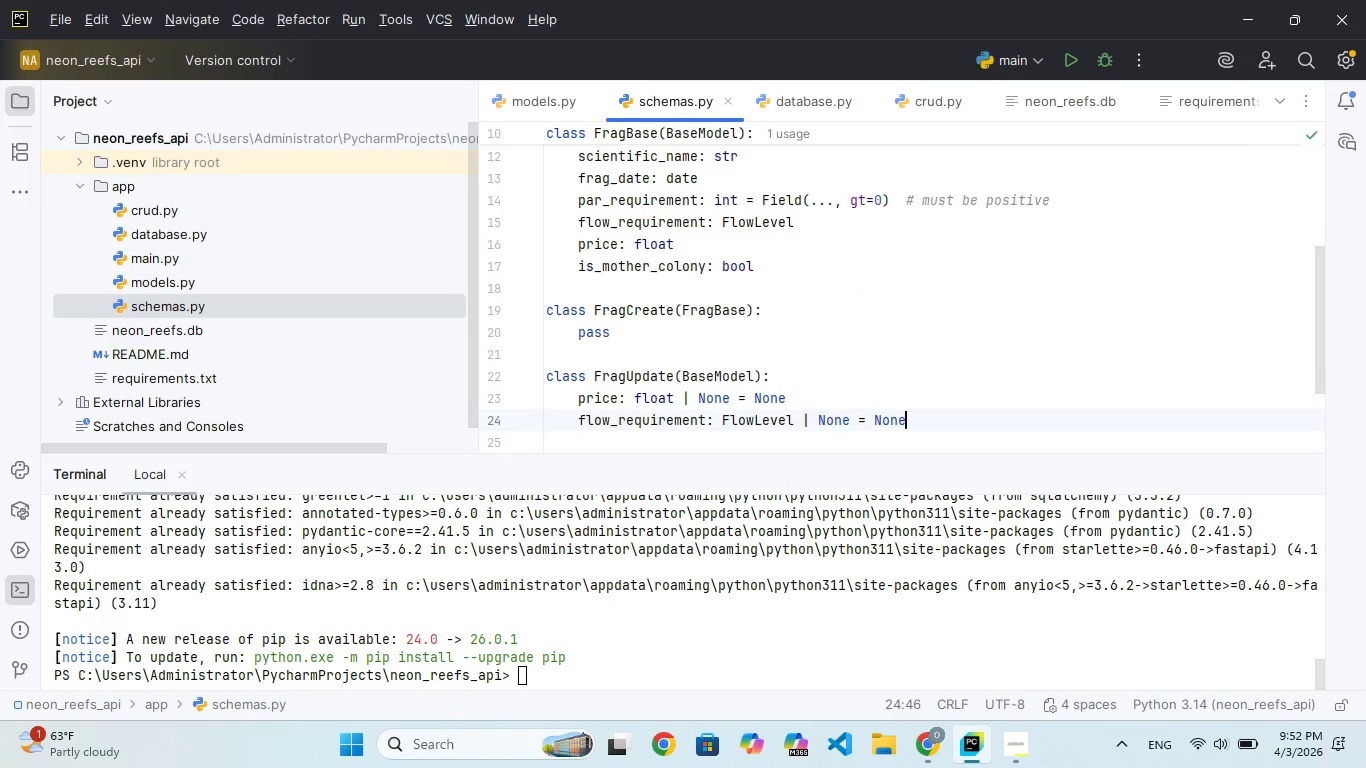 
key(Enter)
 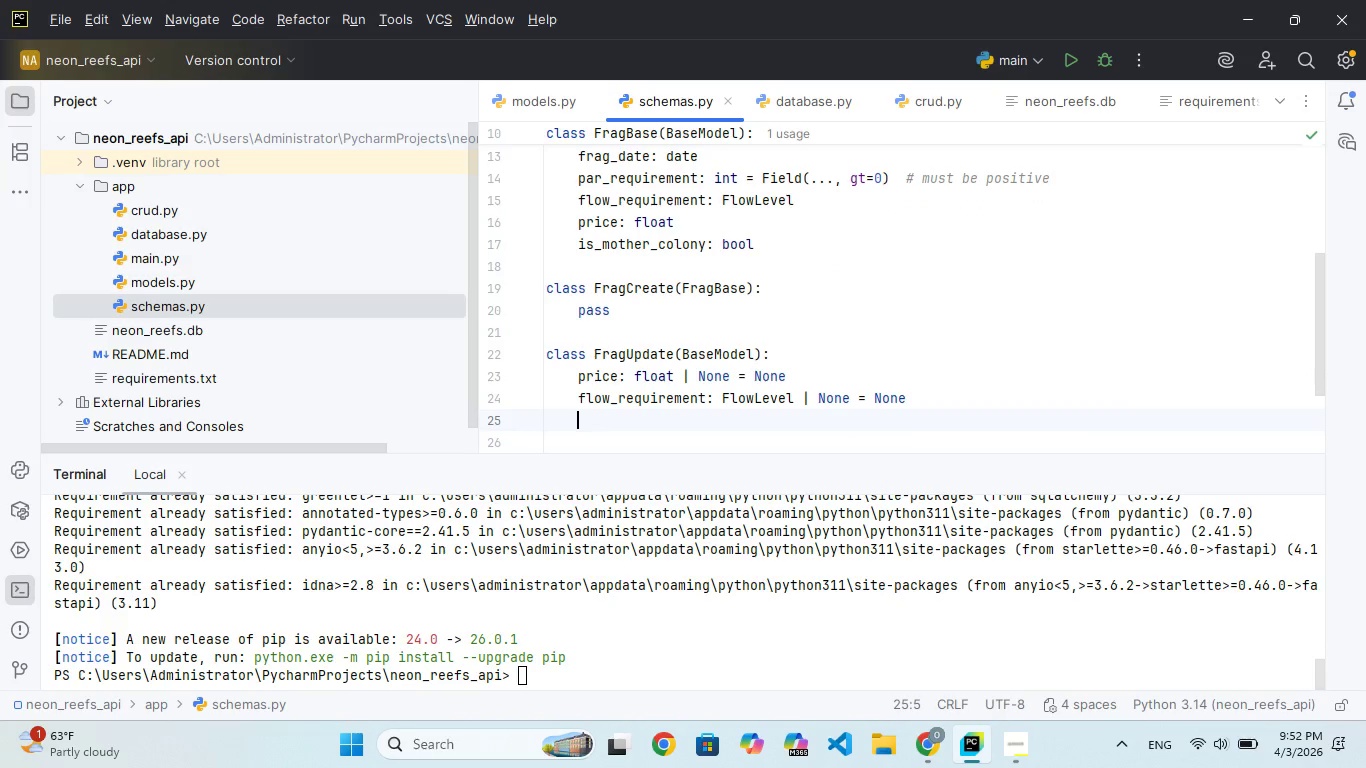 
wait(5.88)
 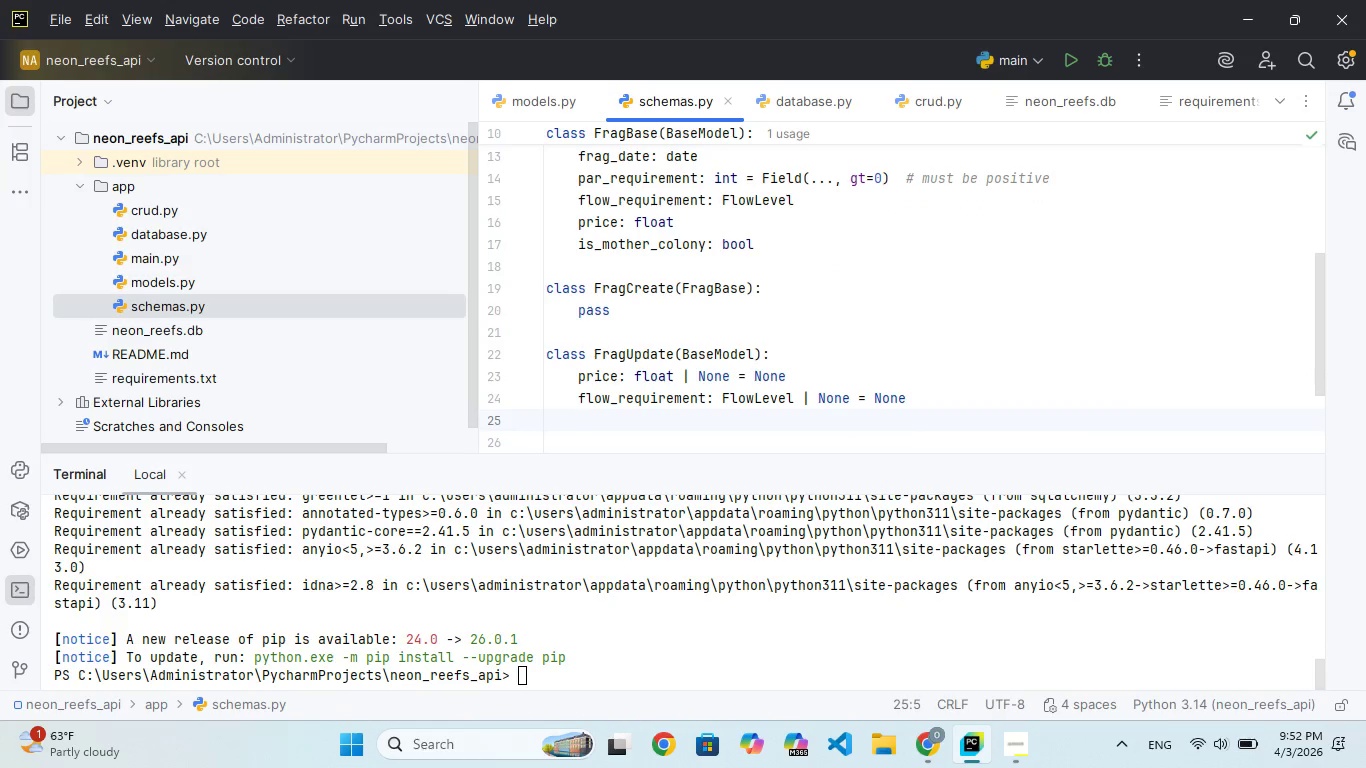 
key(Enter)
 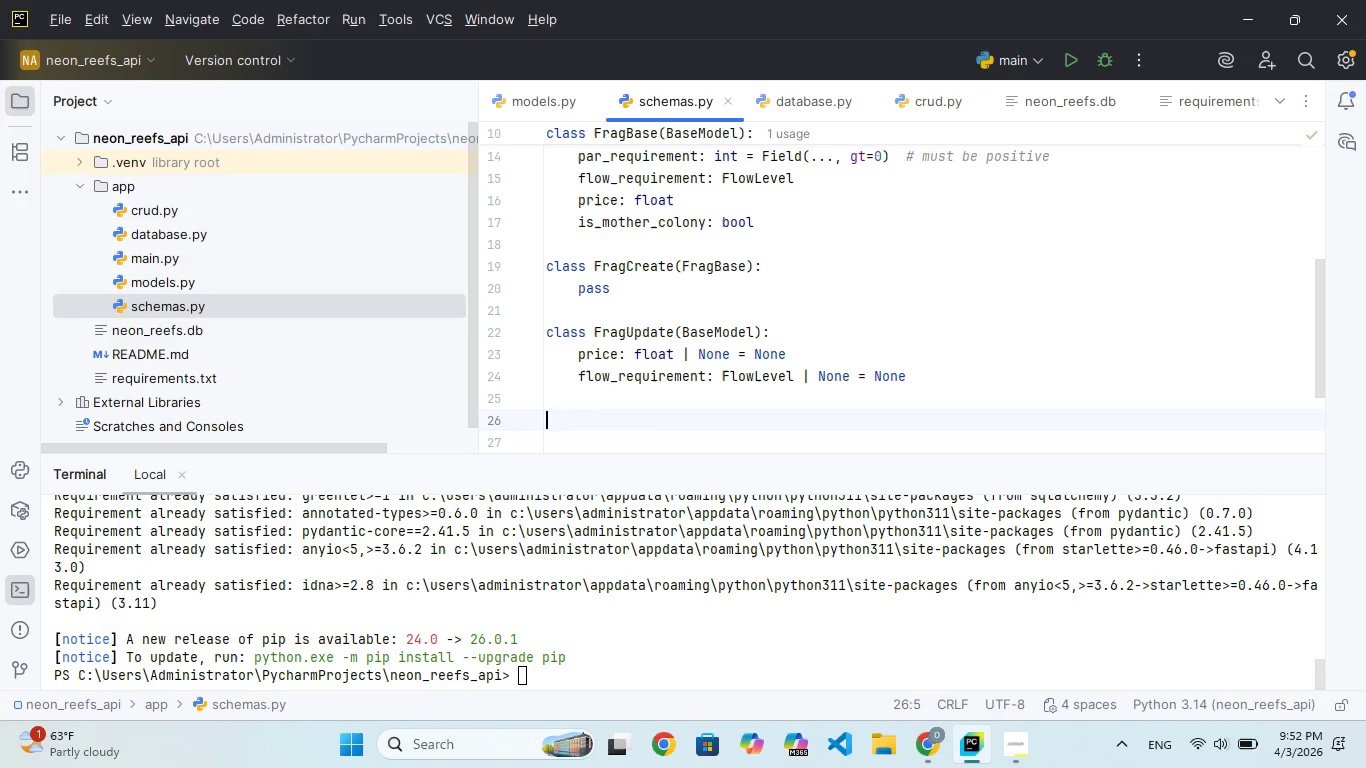 
key(Backspace)
 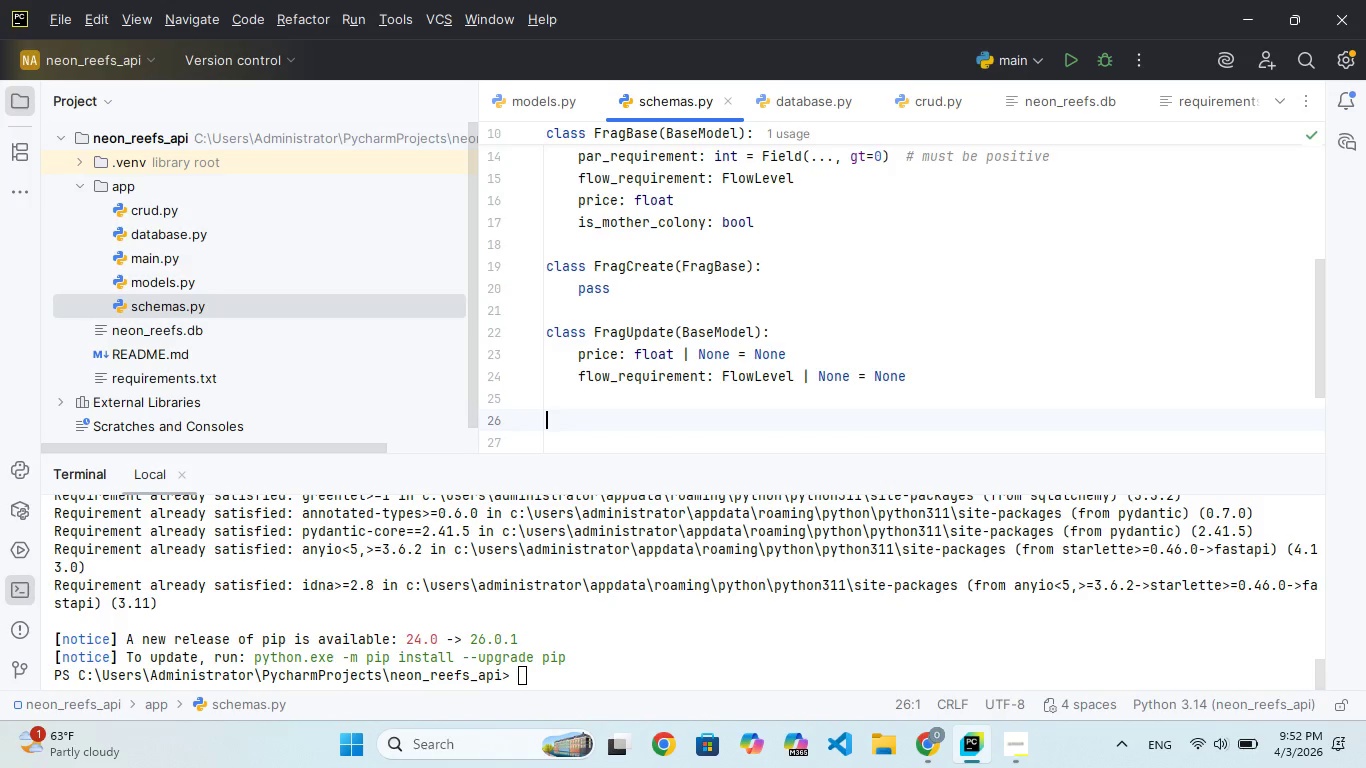 
wait(9.38)
 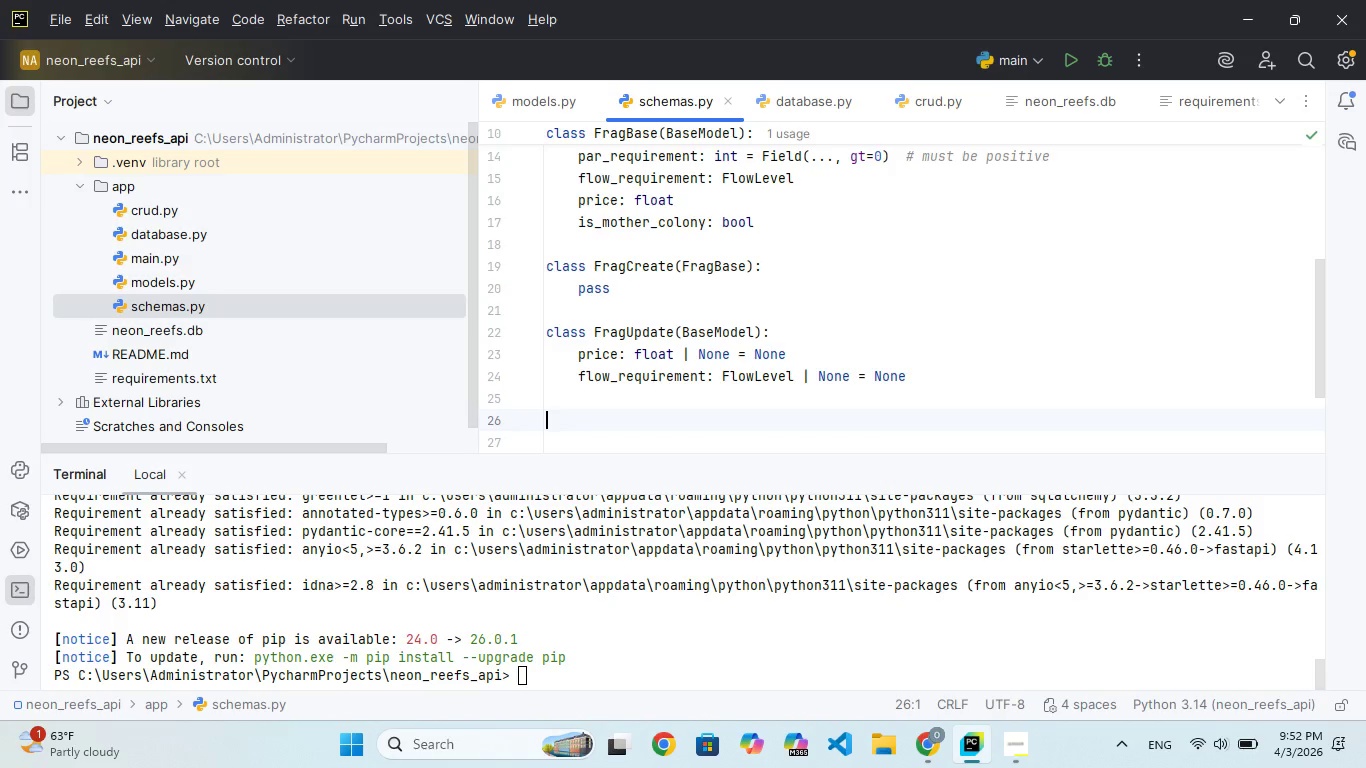 
type(class f)
key(Backspace)
type(FrRespone(FragBase)
 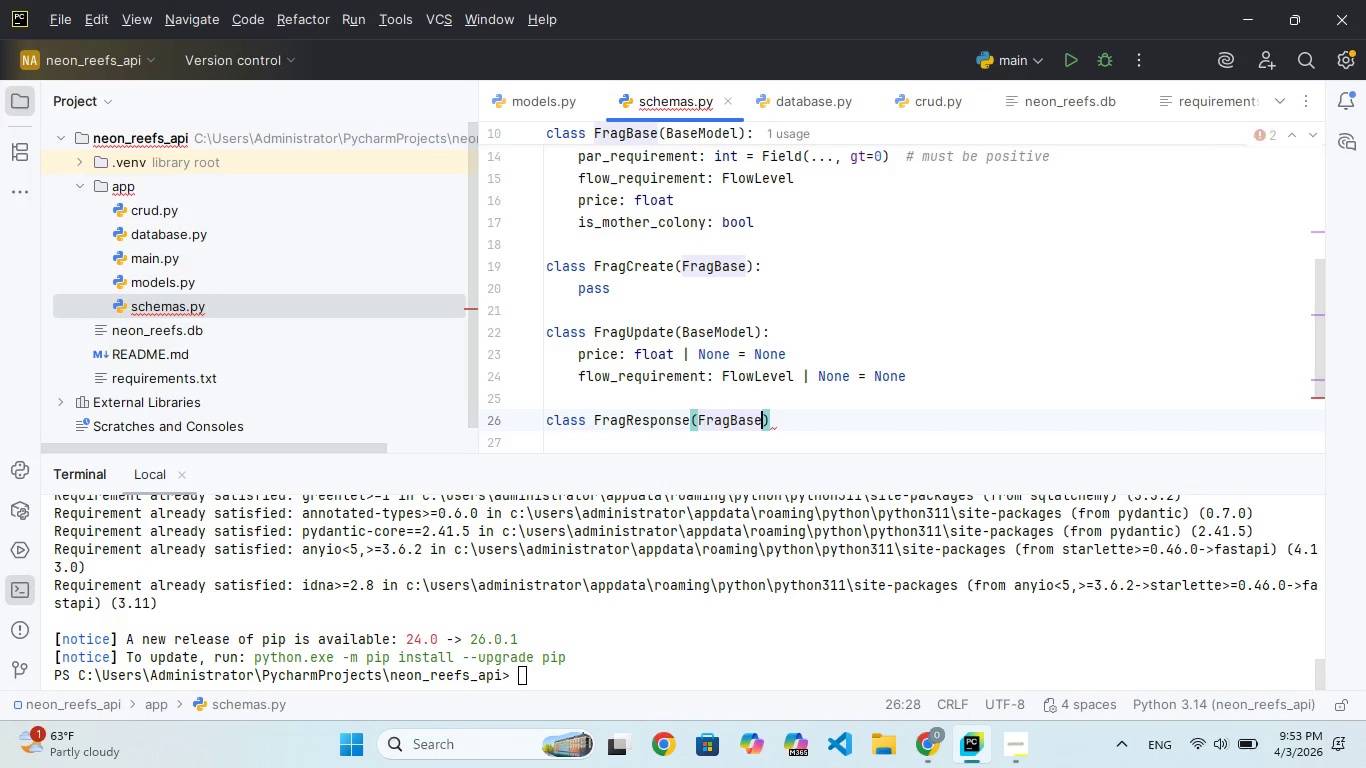 
key(ArrowRight)
 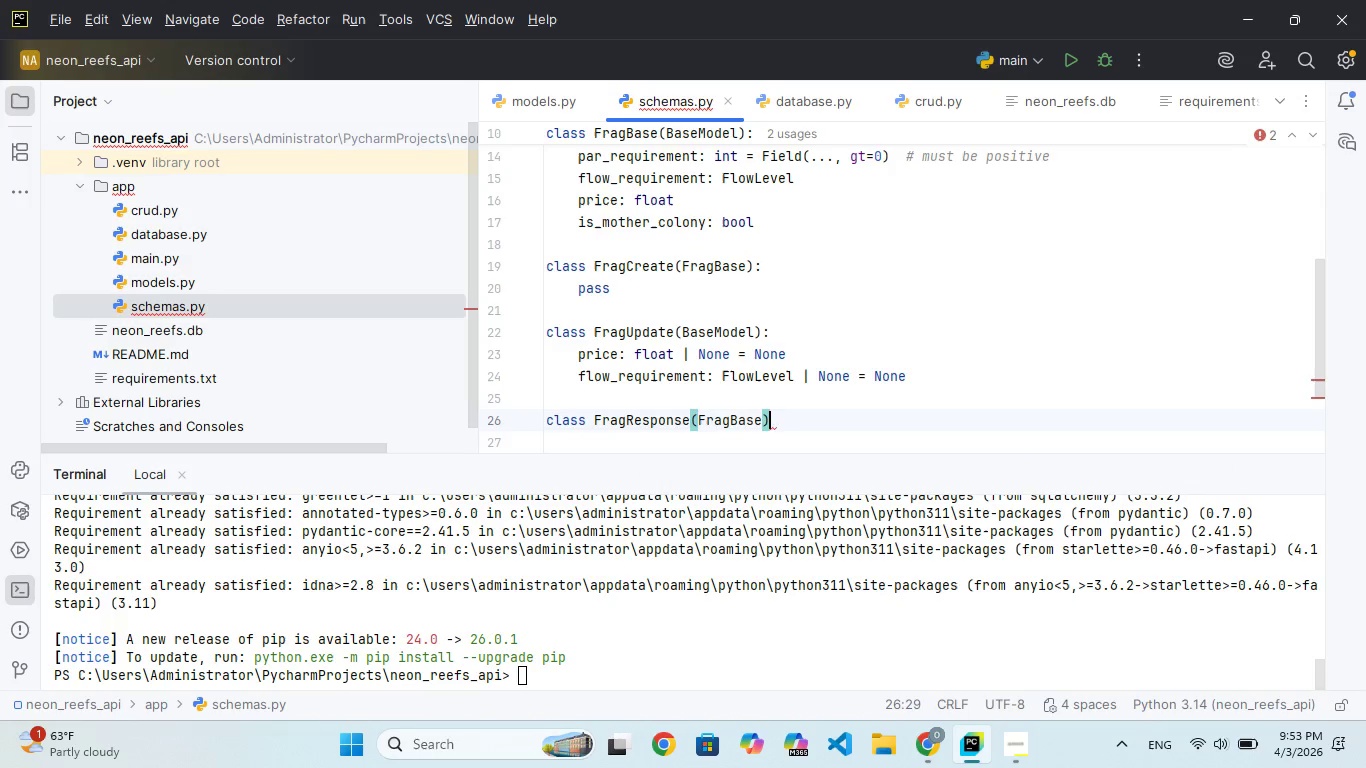 
key(Shift+Semicolon)
 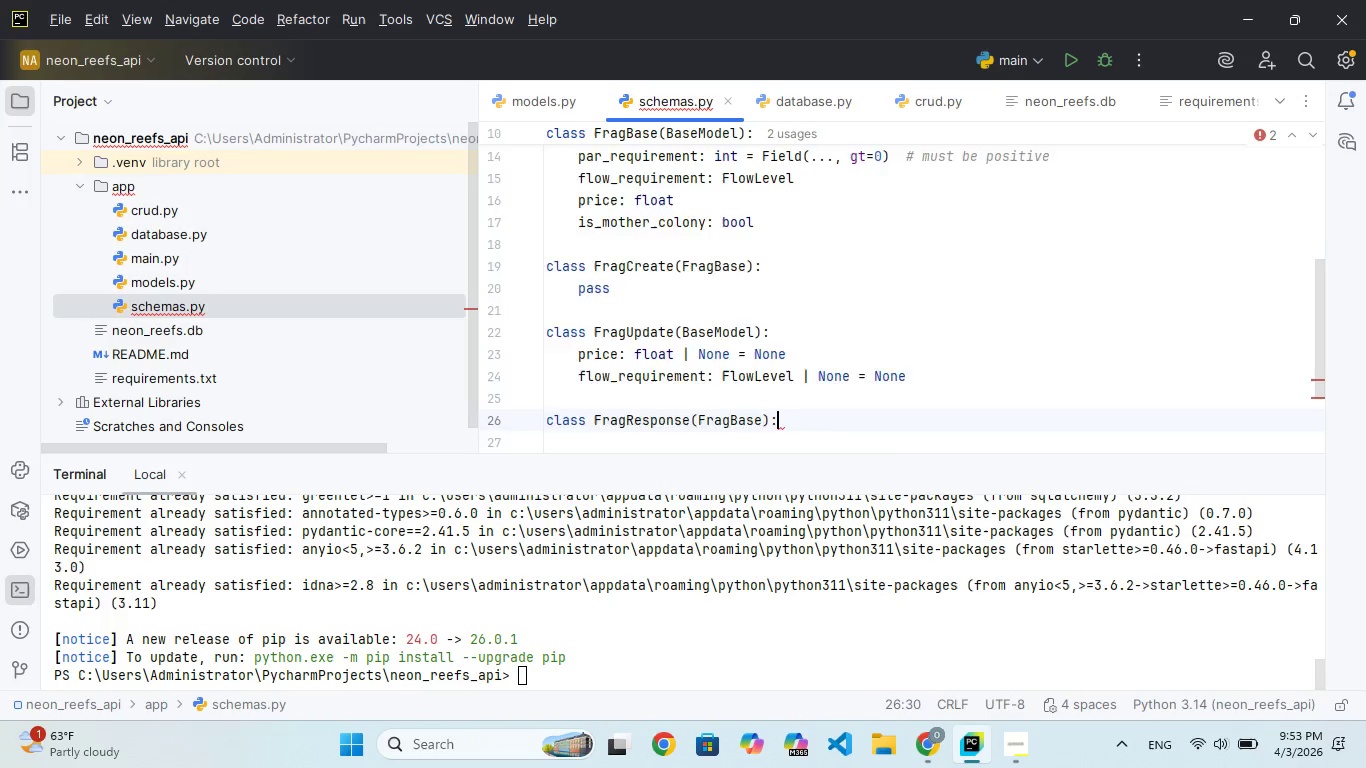 
key(Enter)
 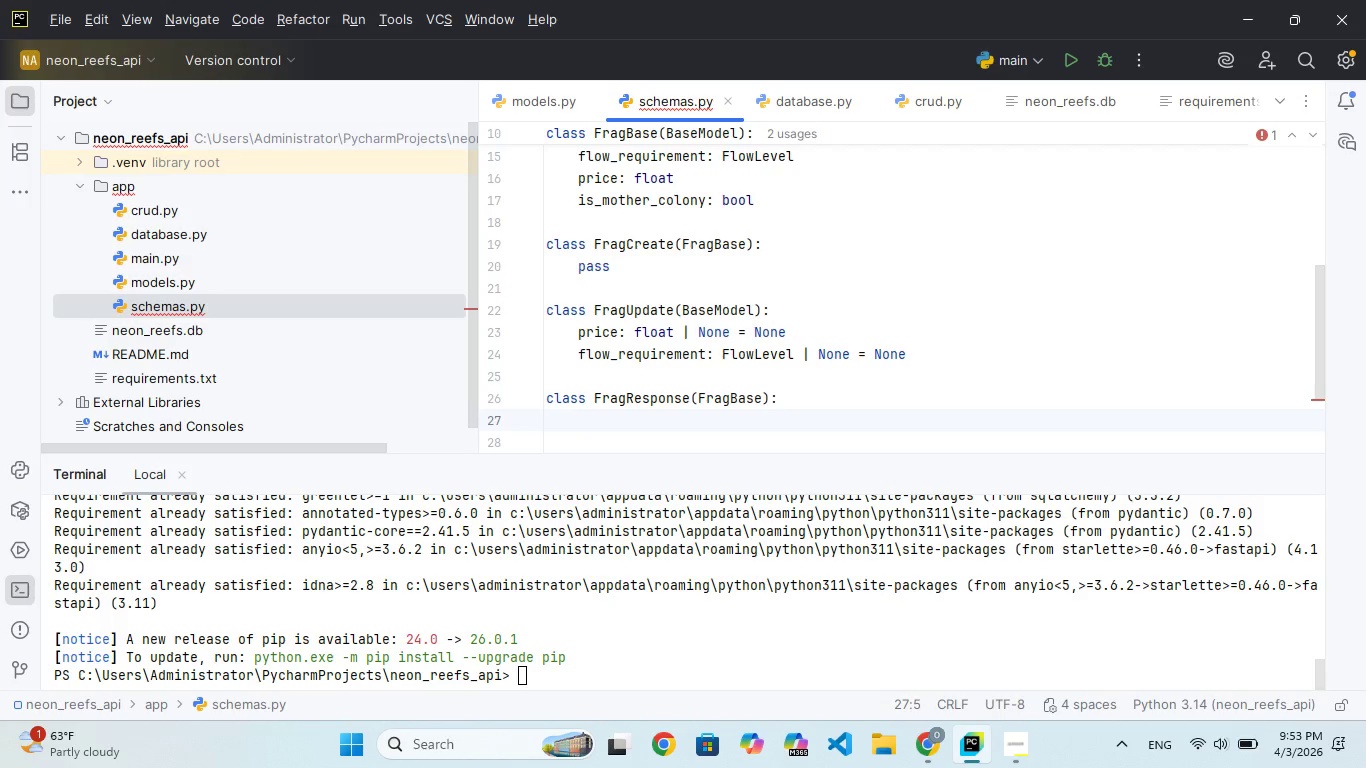 
type(id: nt)
 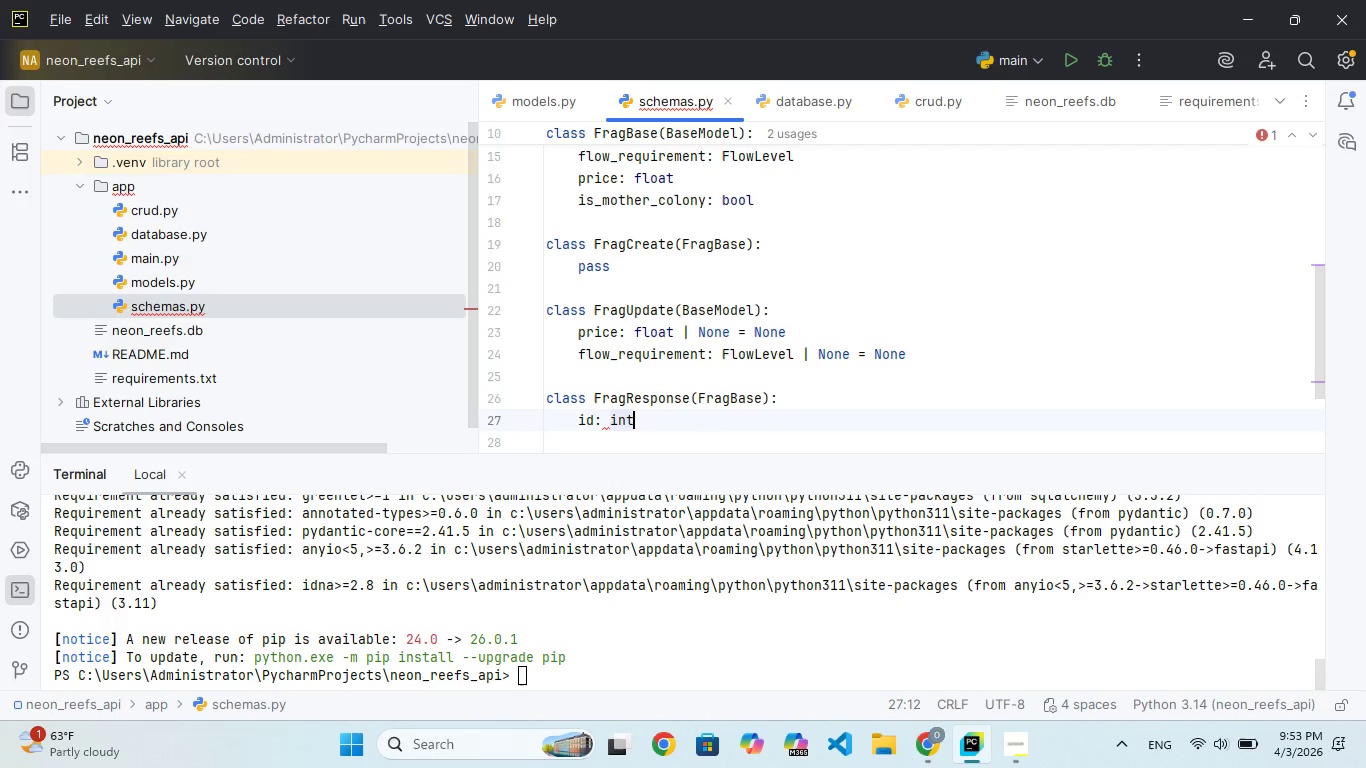 
 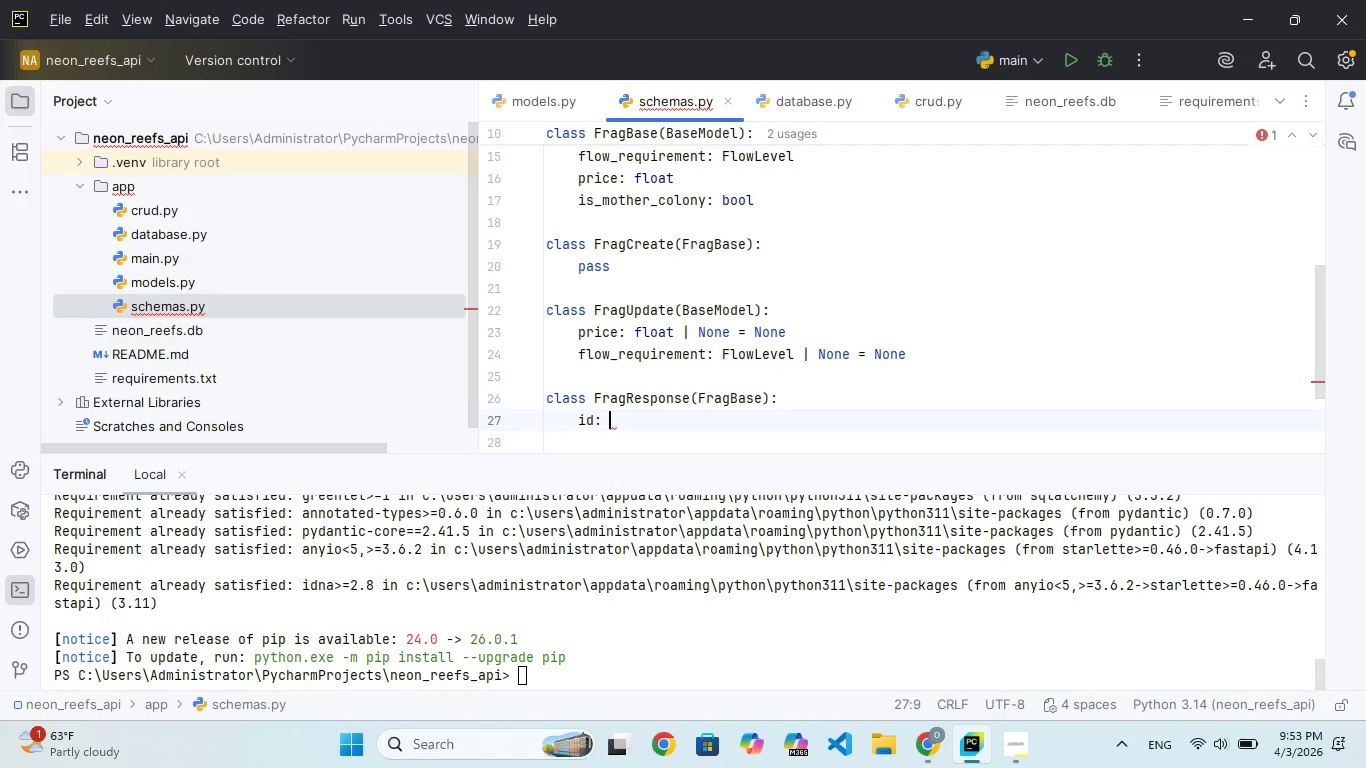 
key(Enter)
 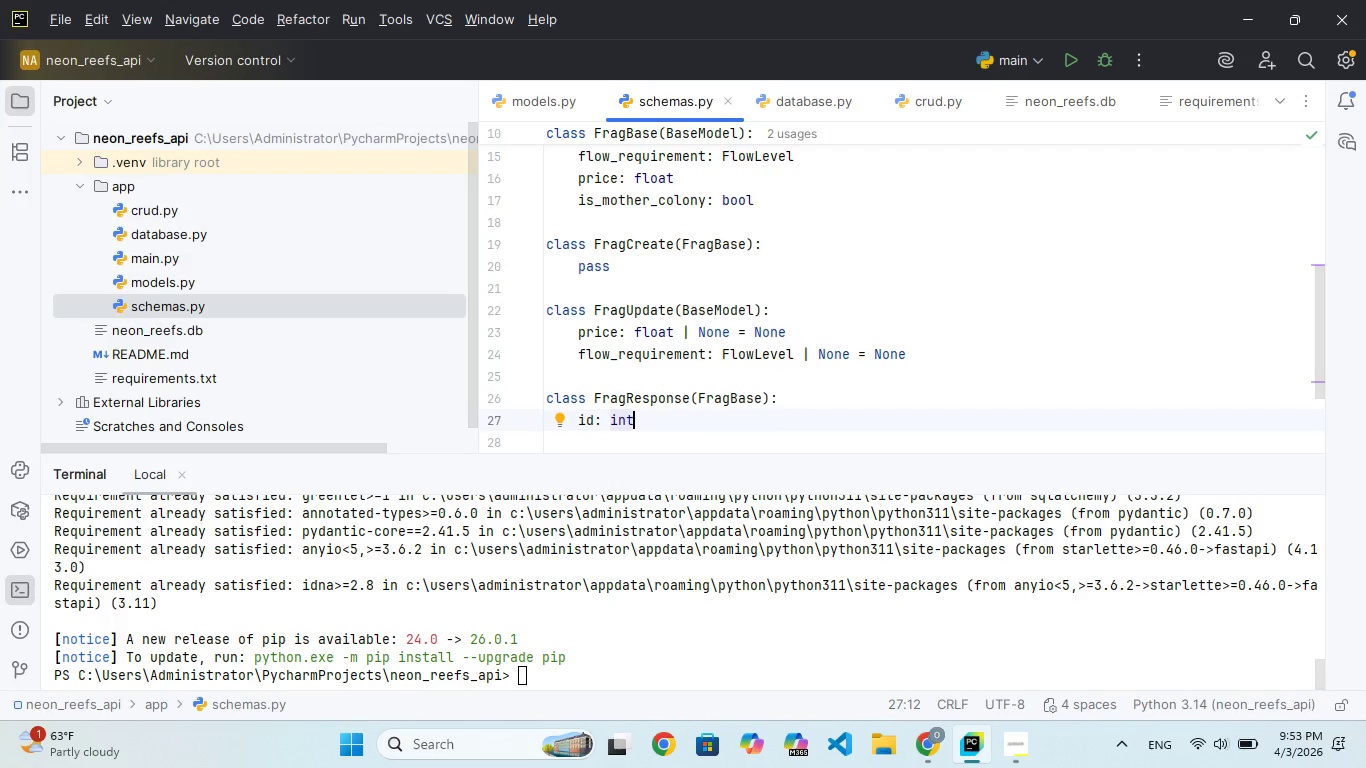 
key(Enter)
 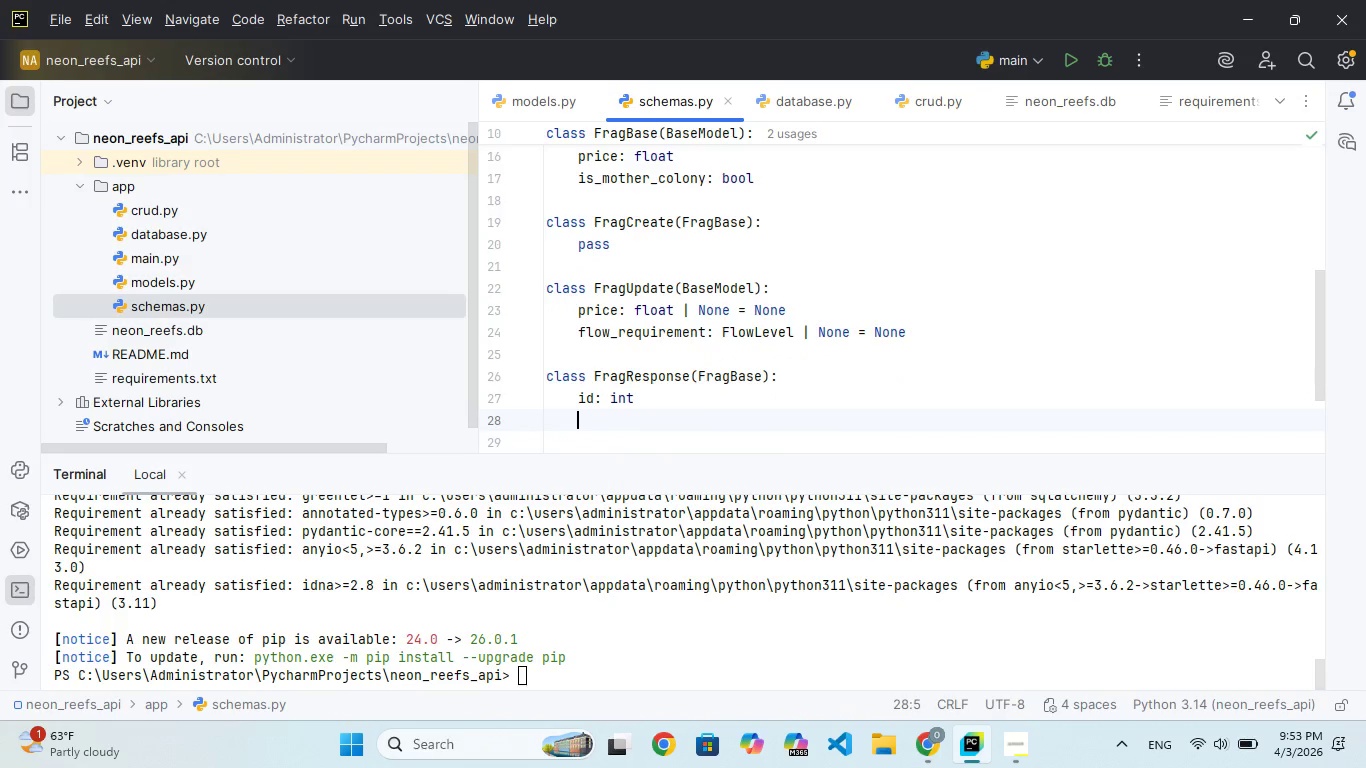 
key(Enter)
 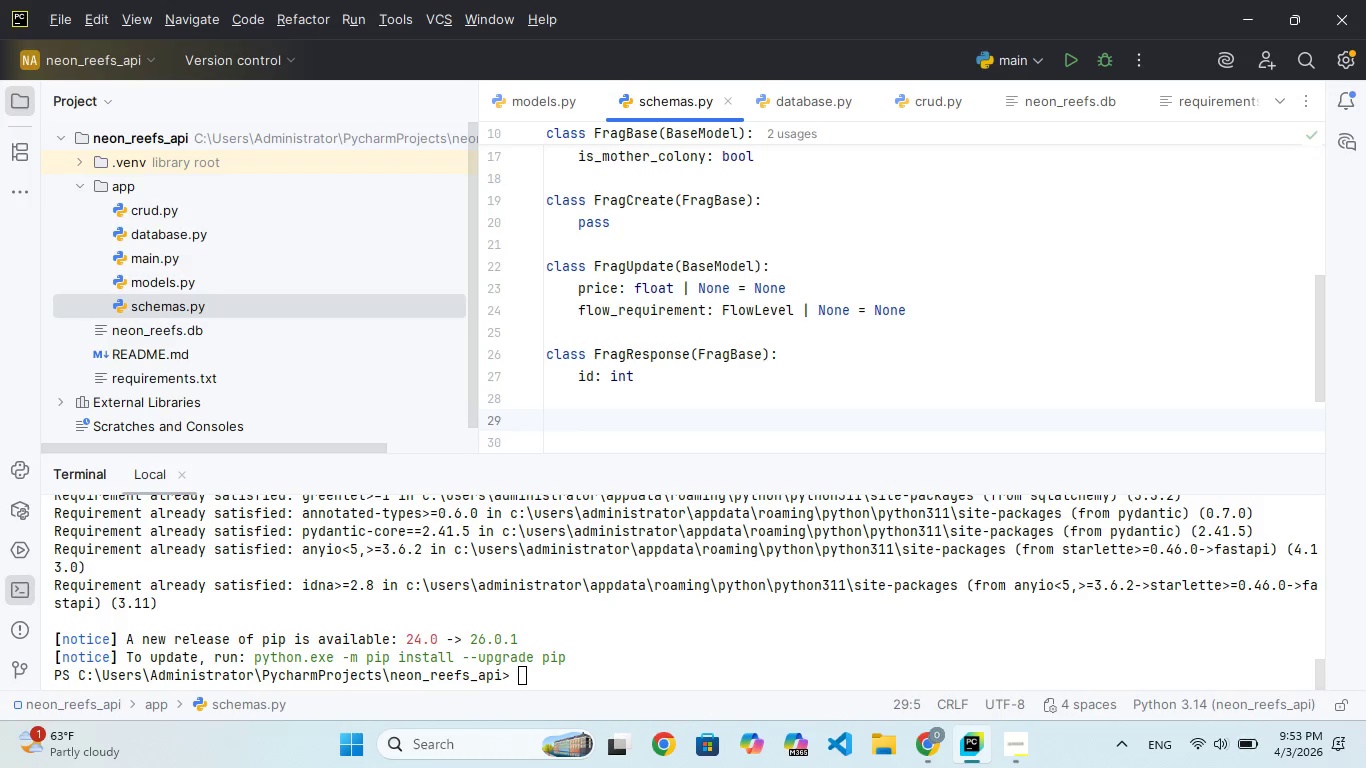 
type(class)
 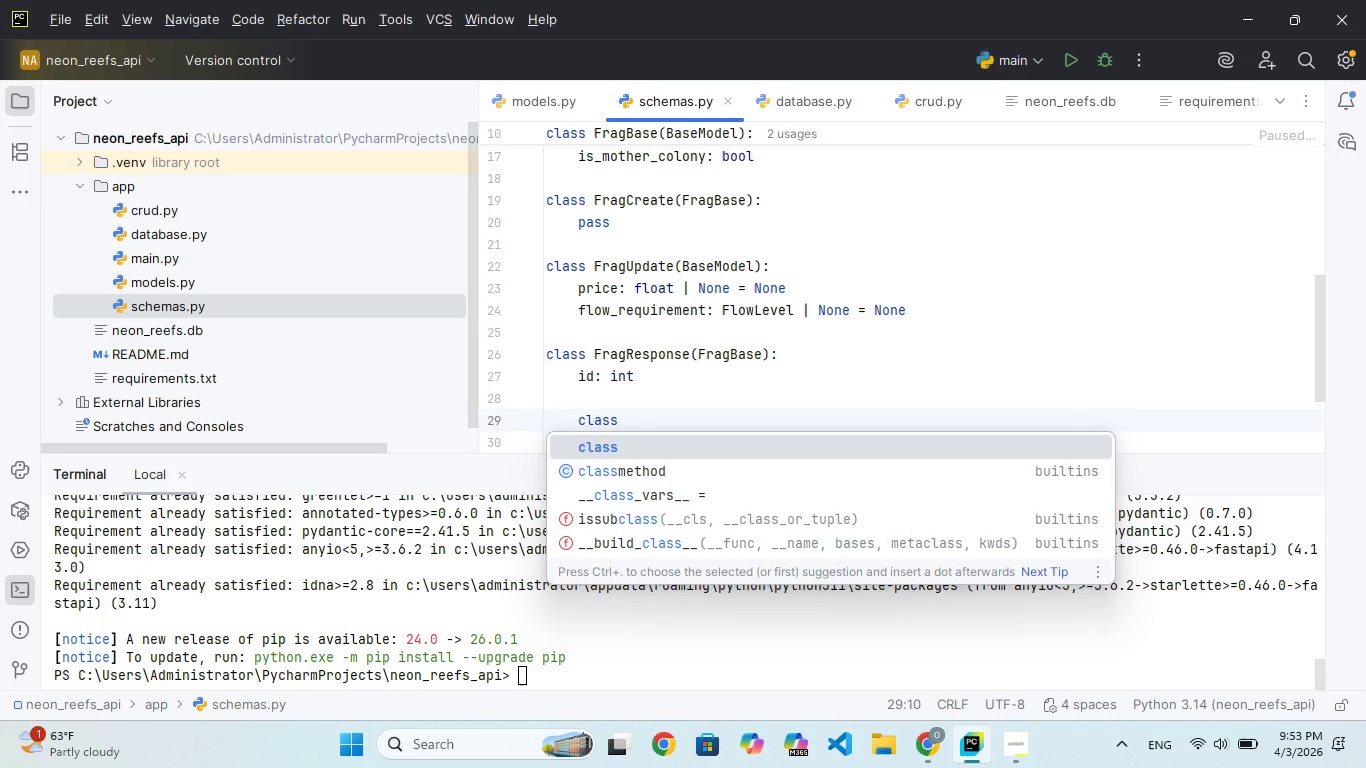 
key(Enter)
 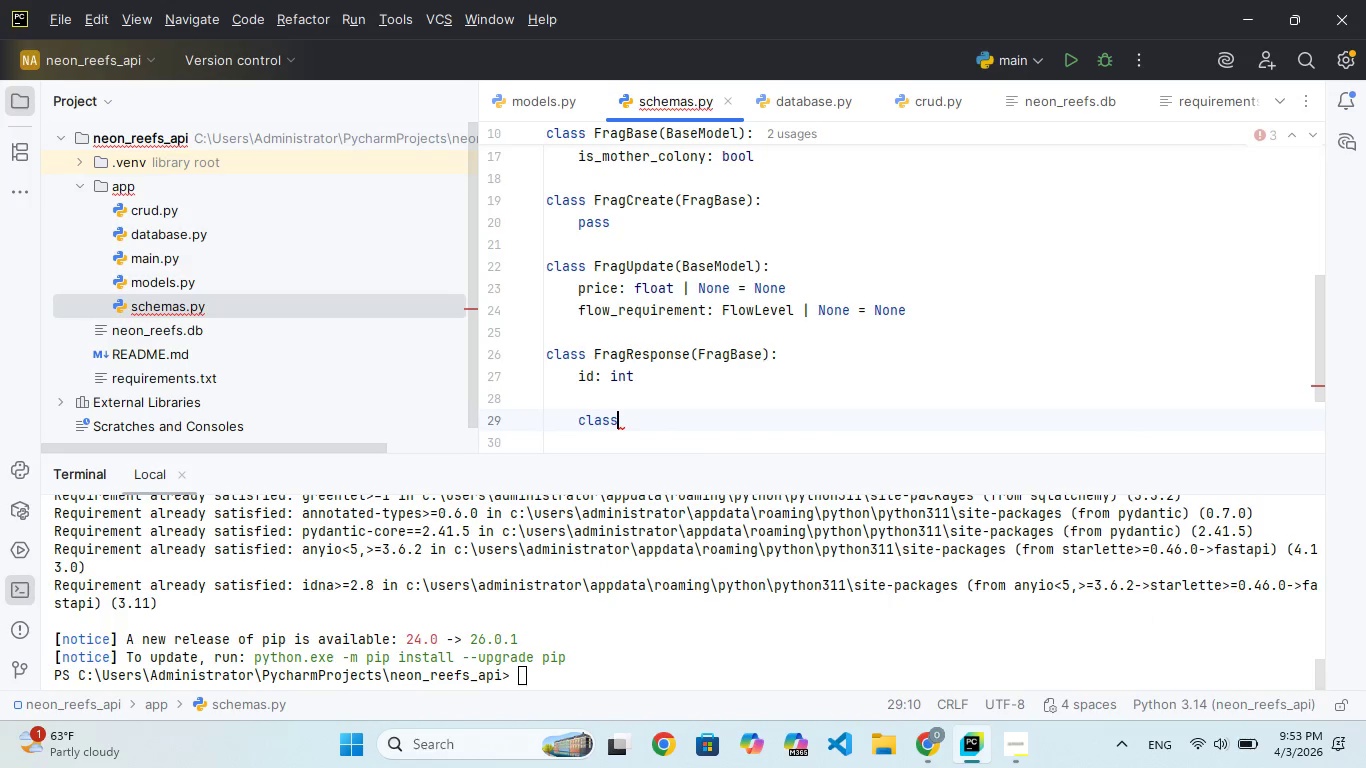 
type( Config:)
 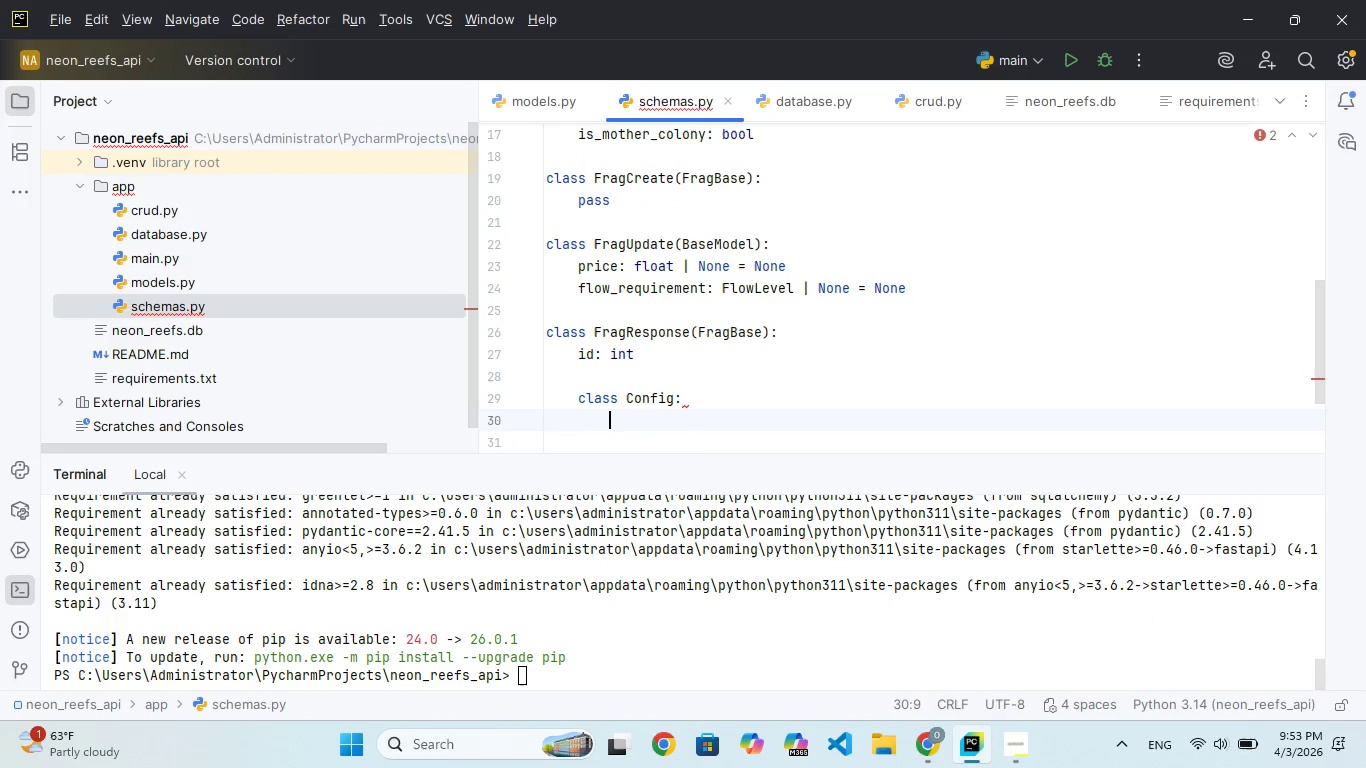 
 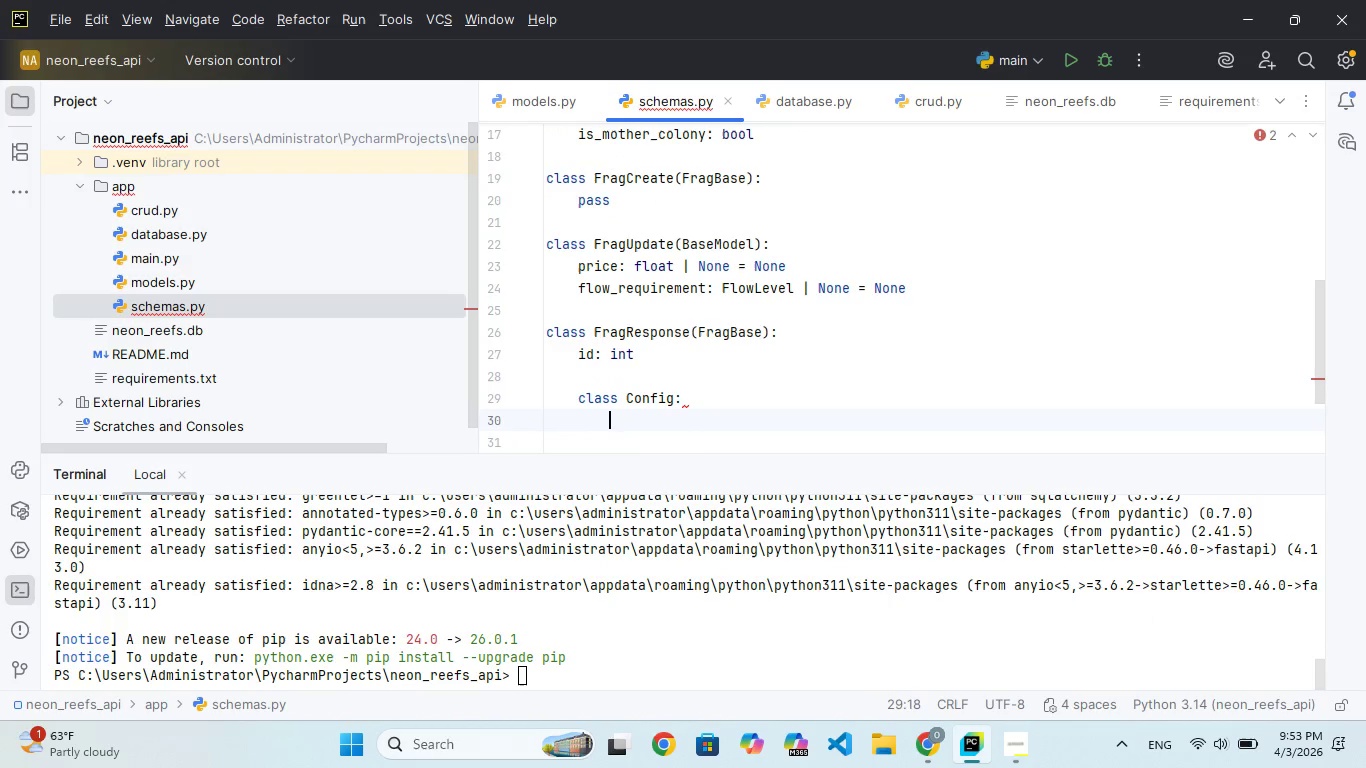 
key(Enter)
 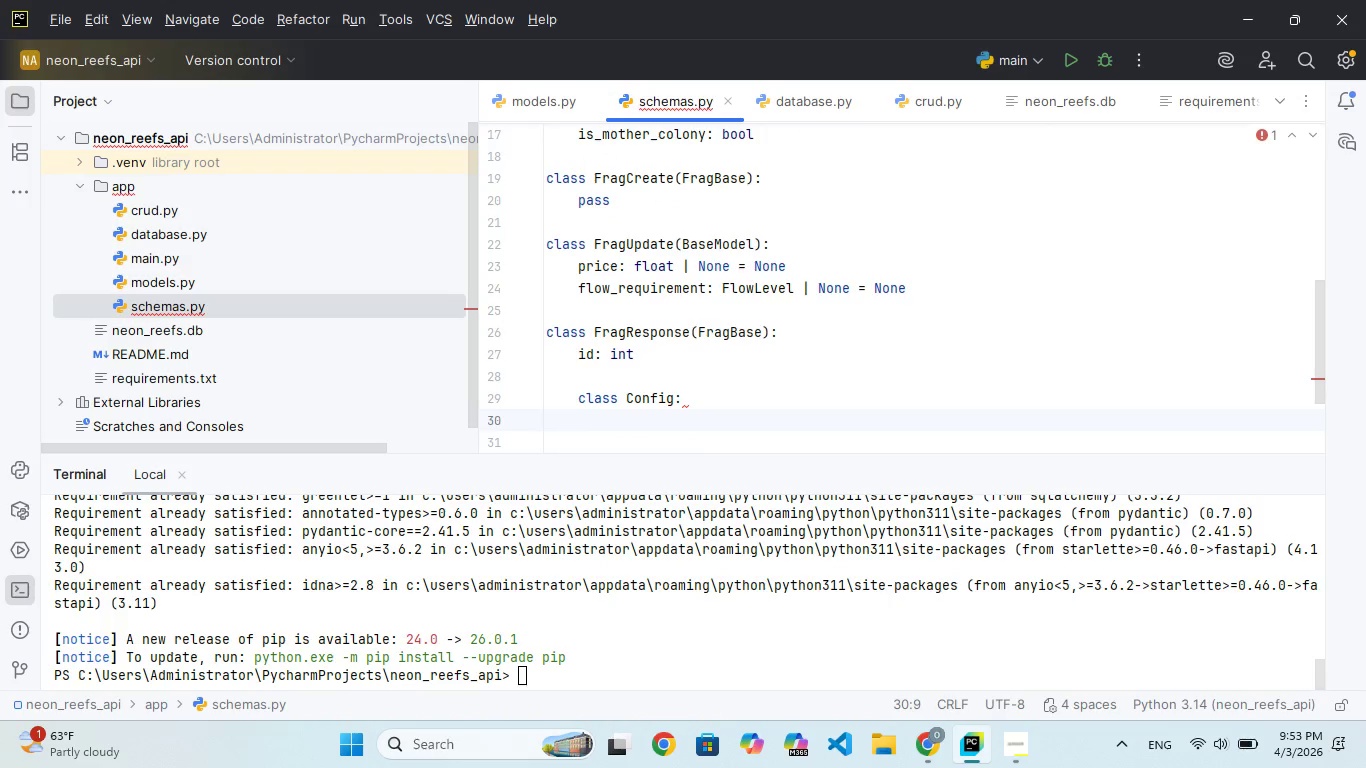 
type(orm_mode = True)
 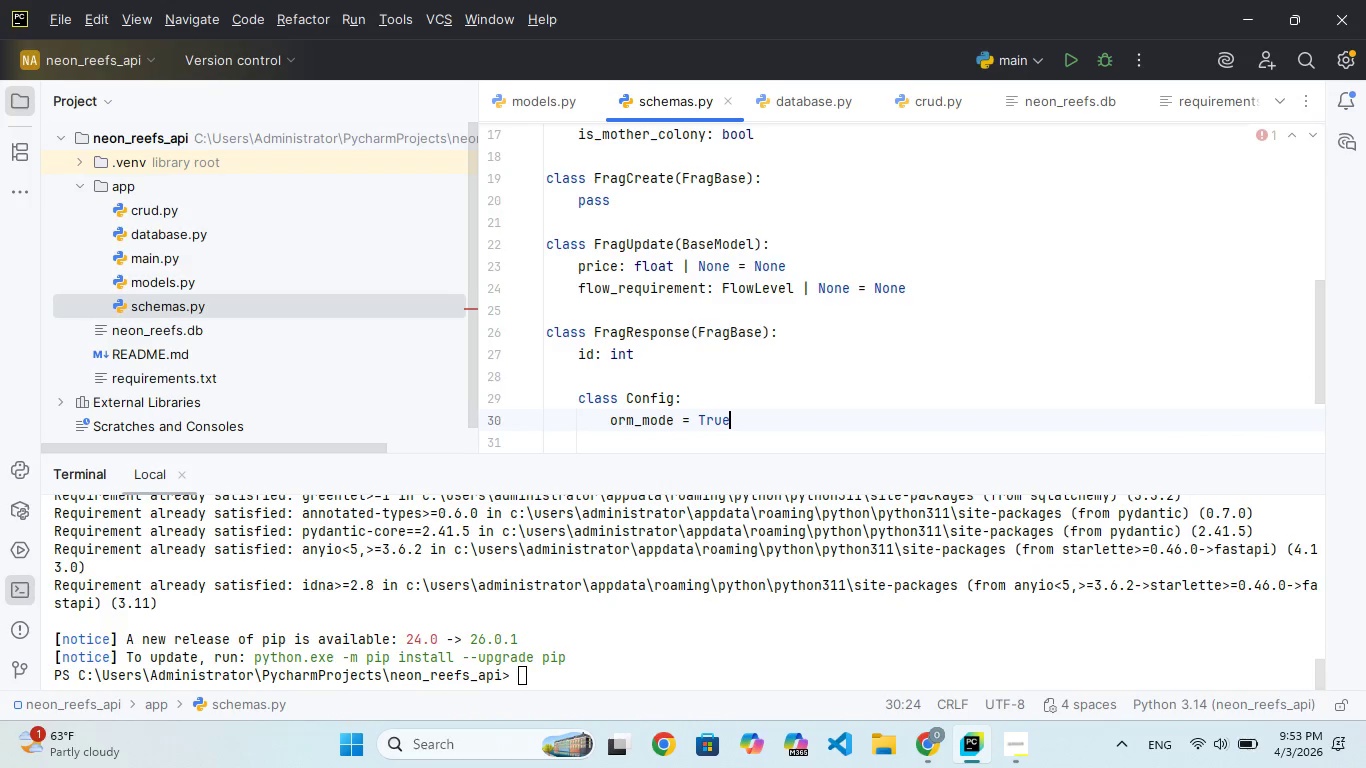 
key(Enter)
 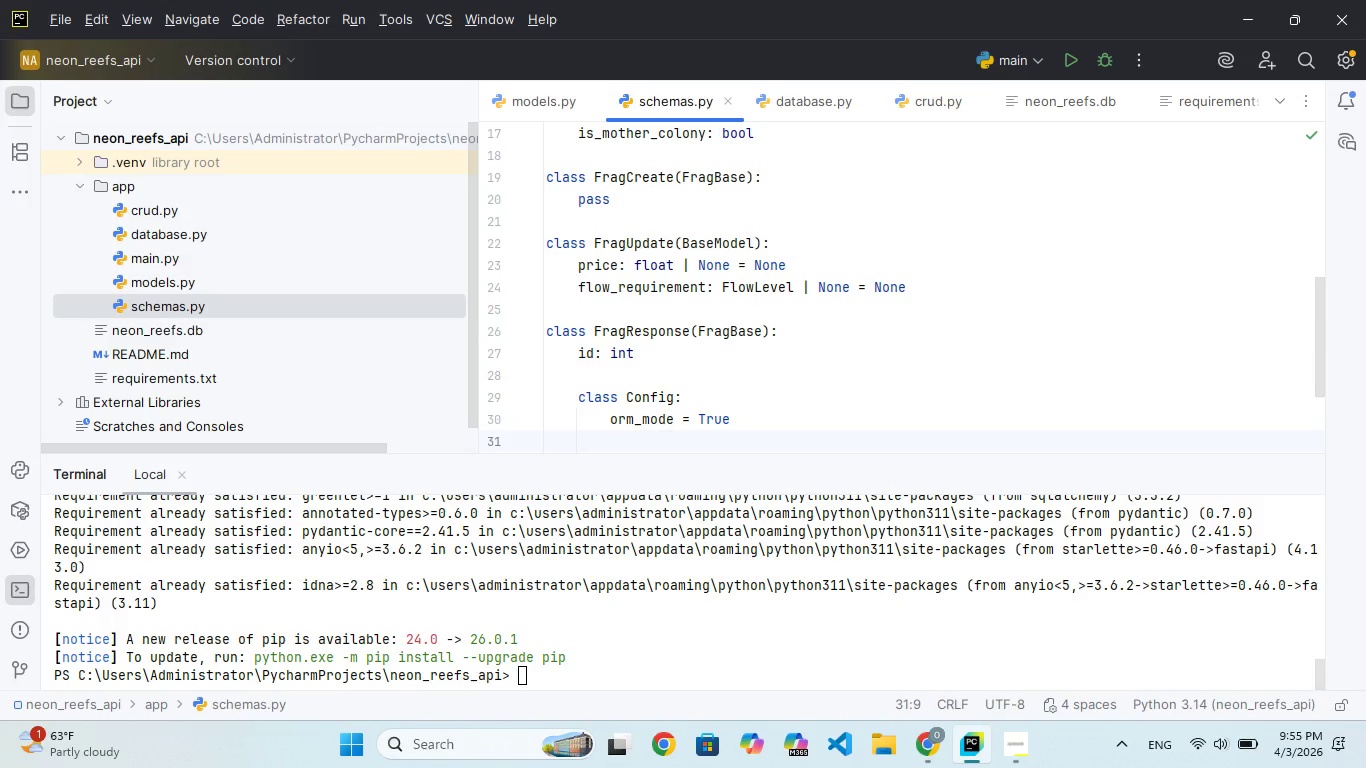 
wait(87.36)
 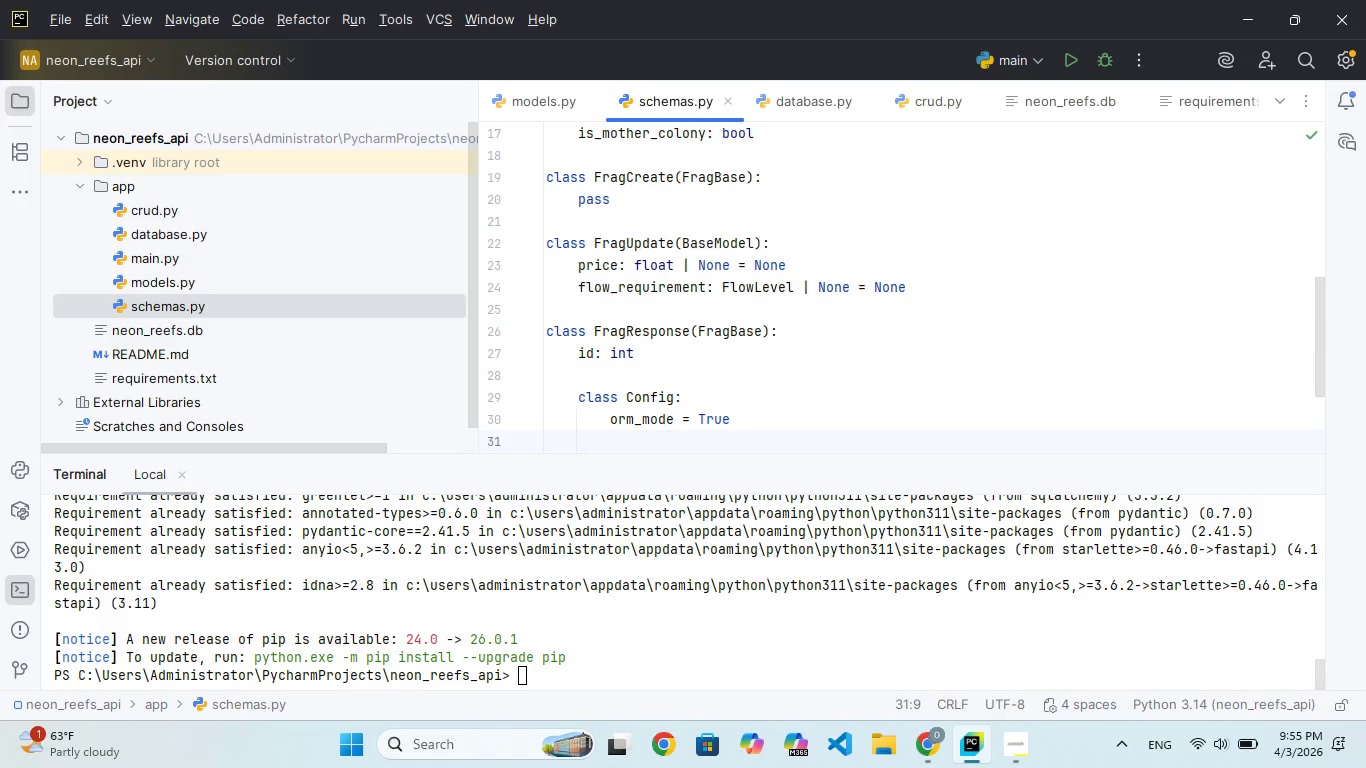 
scroll: coordinate [744, 340], scroll_direction: up, amount: 25.0
 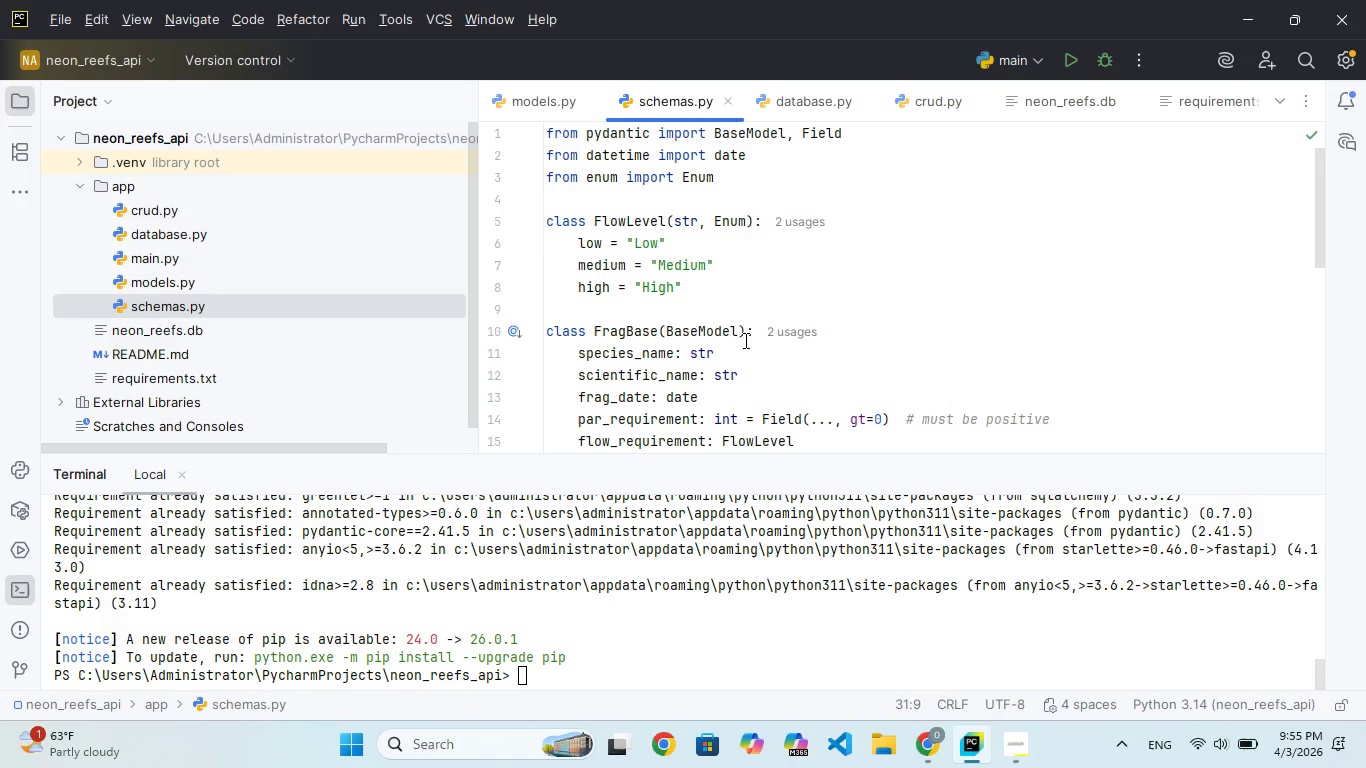 
scroll: coordinate [744, 340], scroll_direction: down, amount: 1.0
 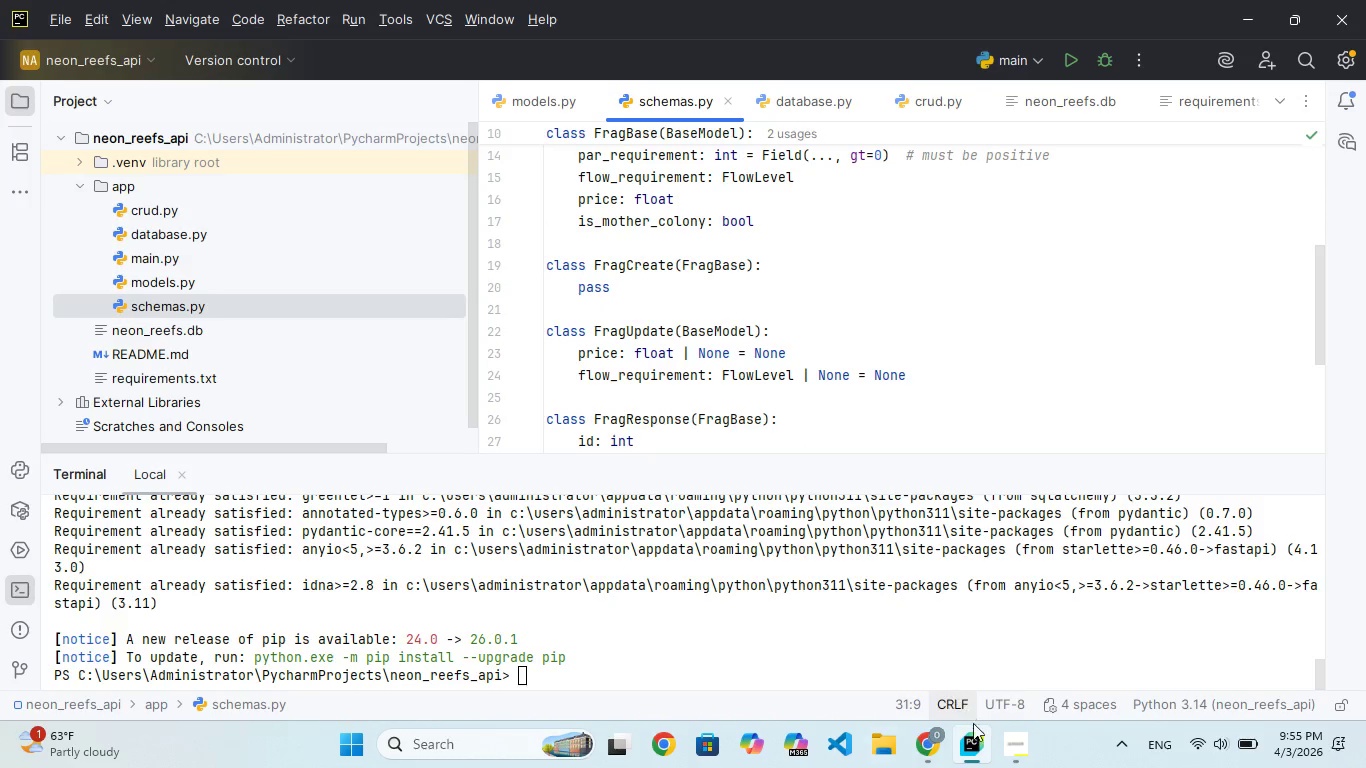 
left_click([999, 740])